 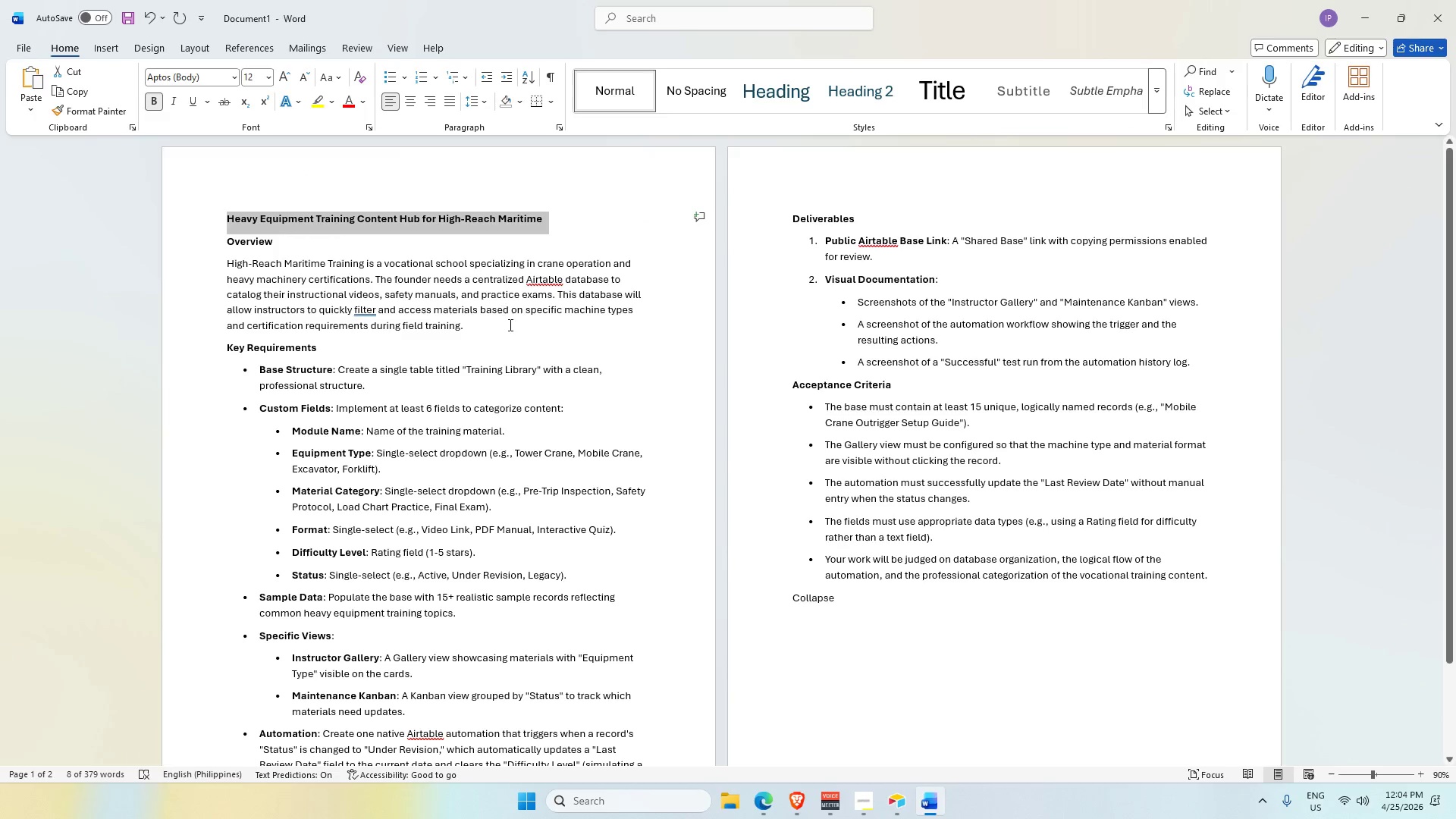 
key(Alt+AltLeft)
 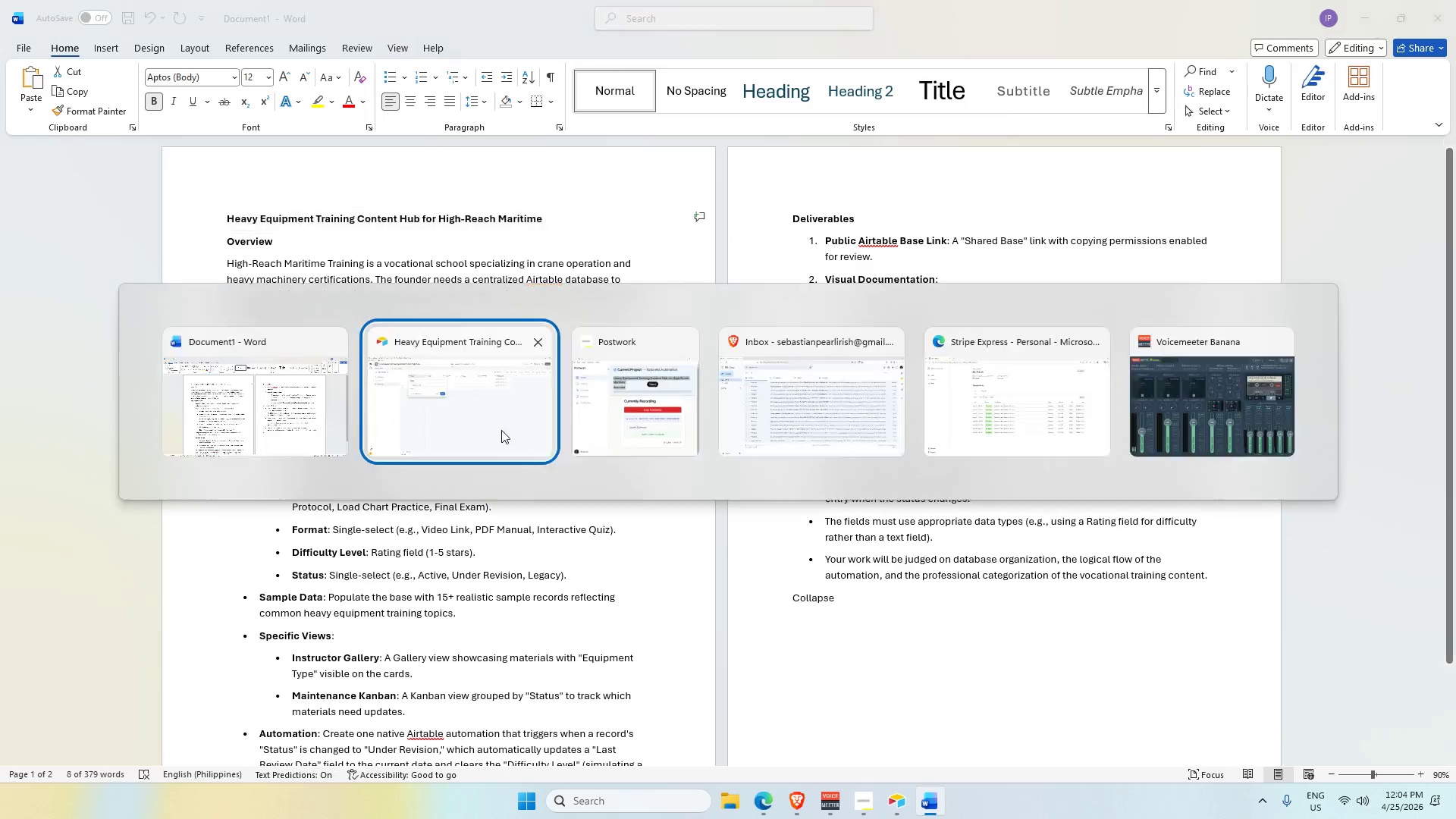 
key(Tab)
key(Backspace)
type(Module Name)
 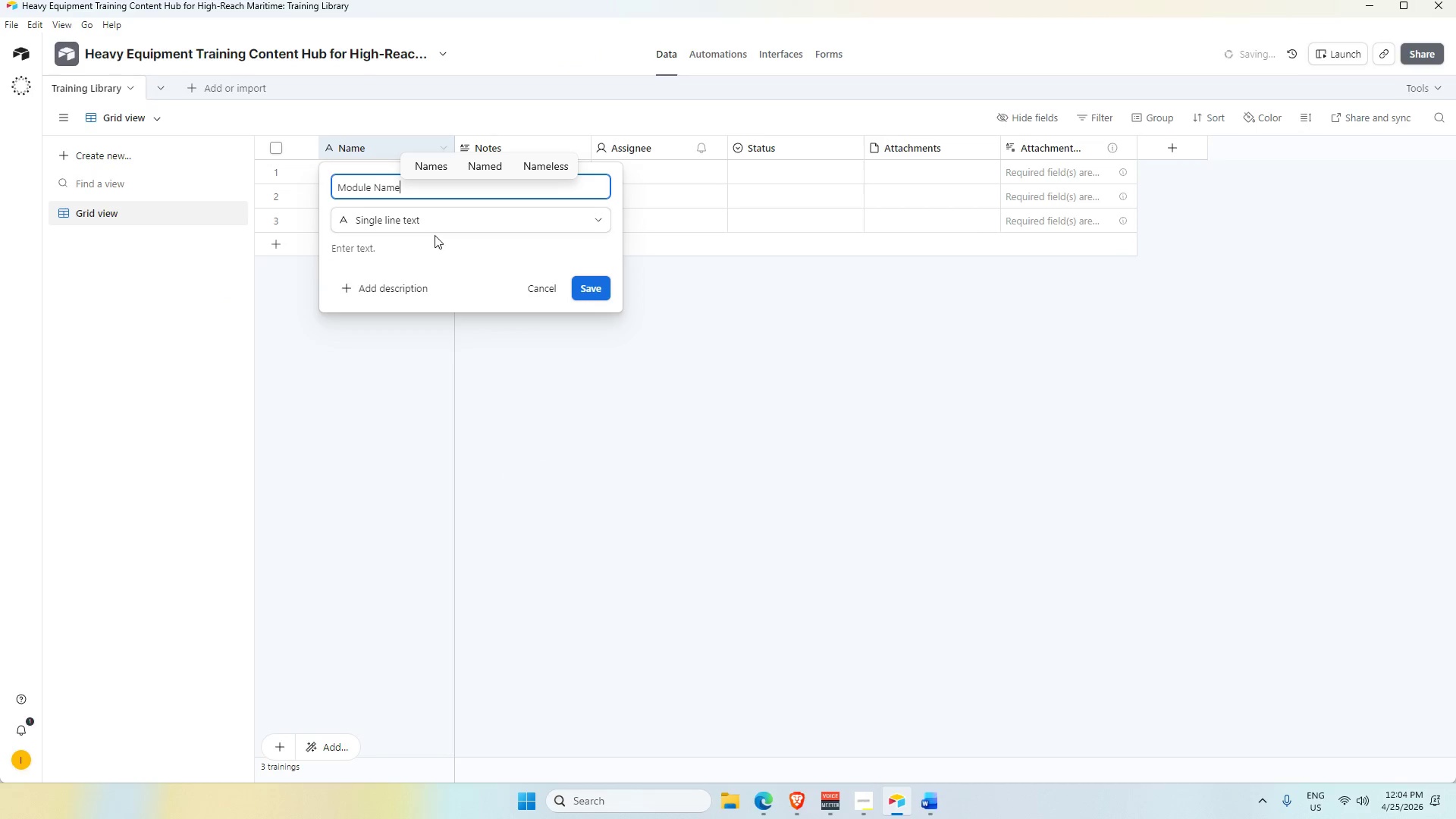 
key(Enter)
 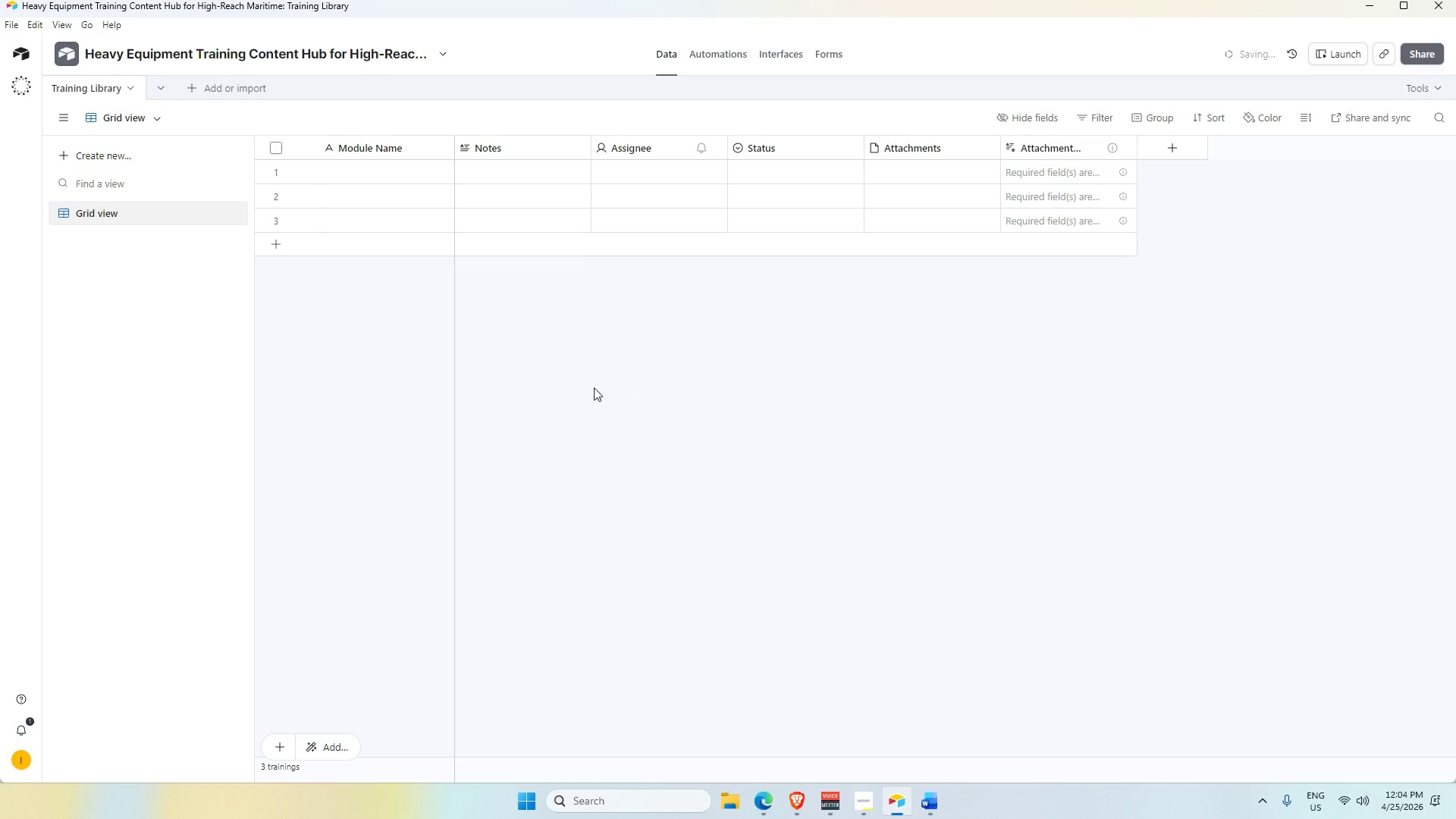 
left_click([524, 158])
 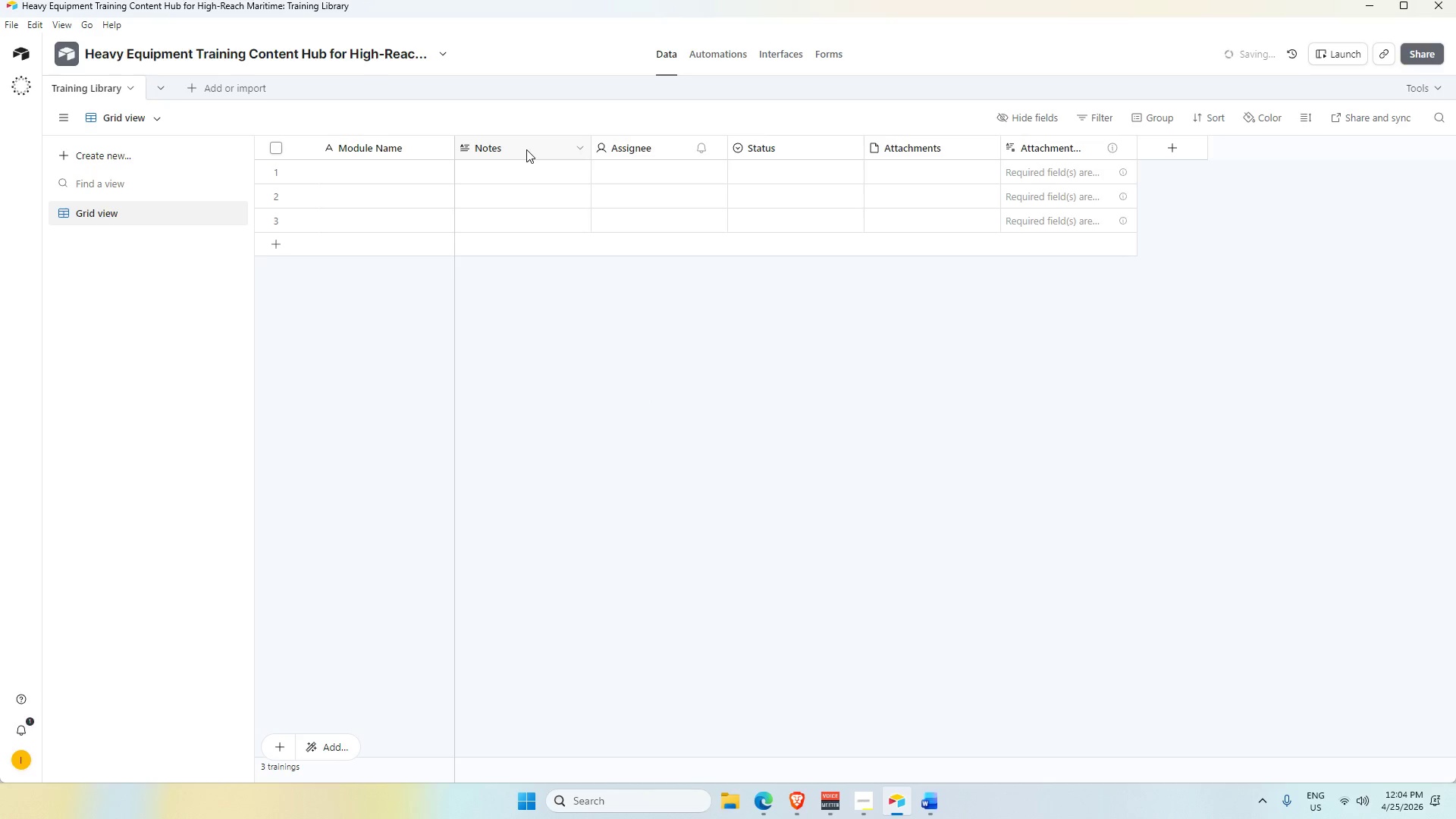 
double_click([526, 149])
 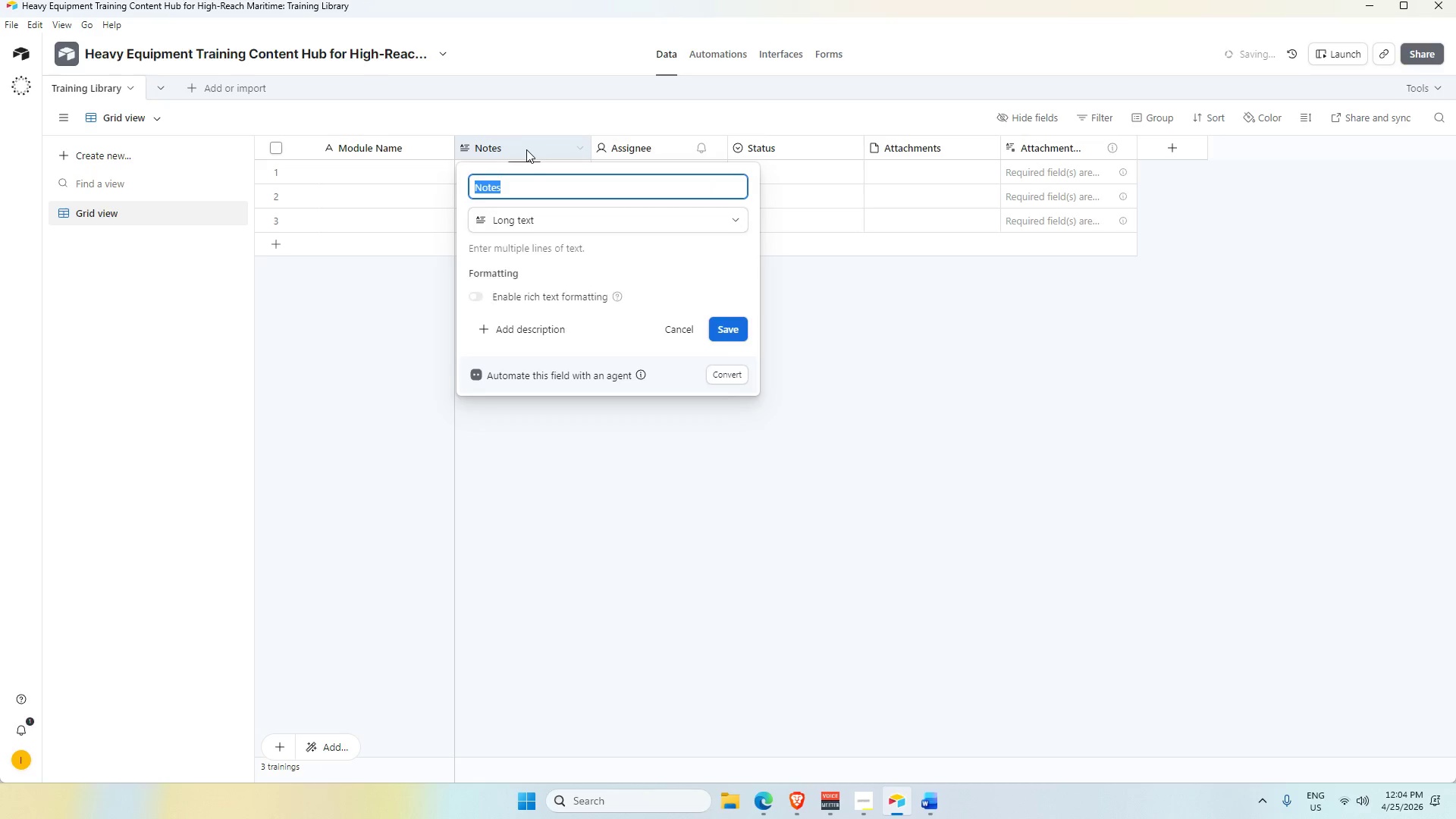 
key(Alt+AltLeft)
 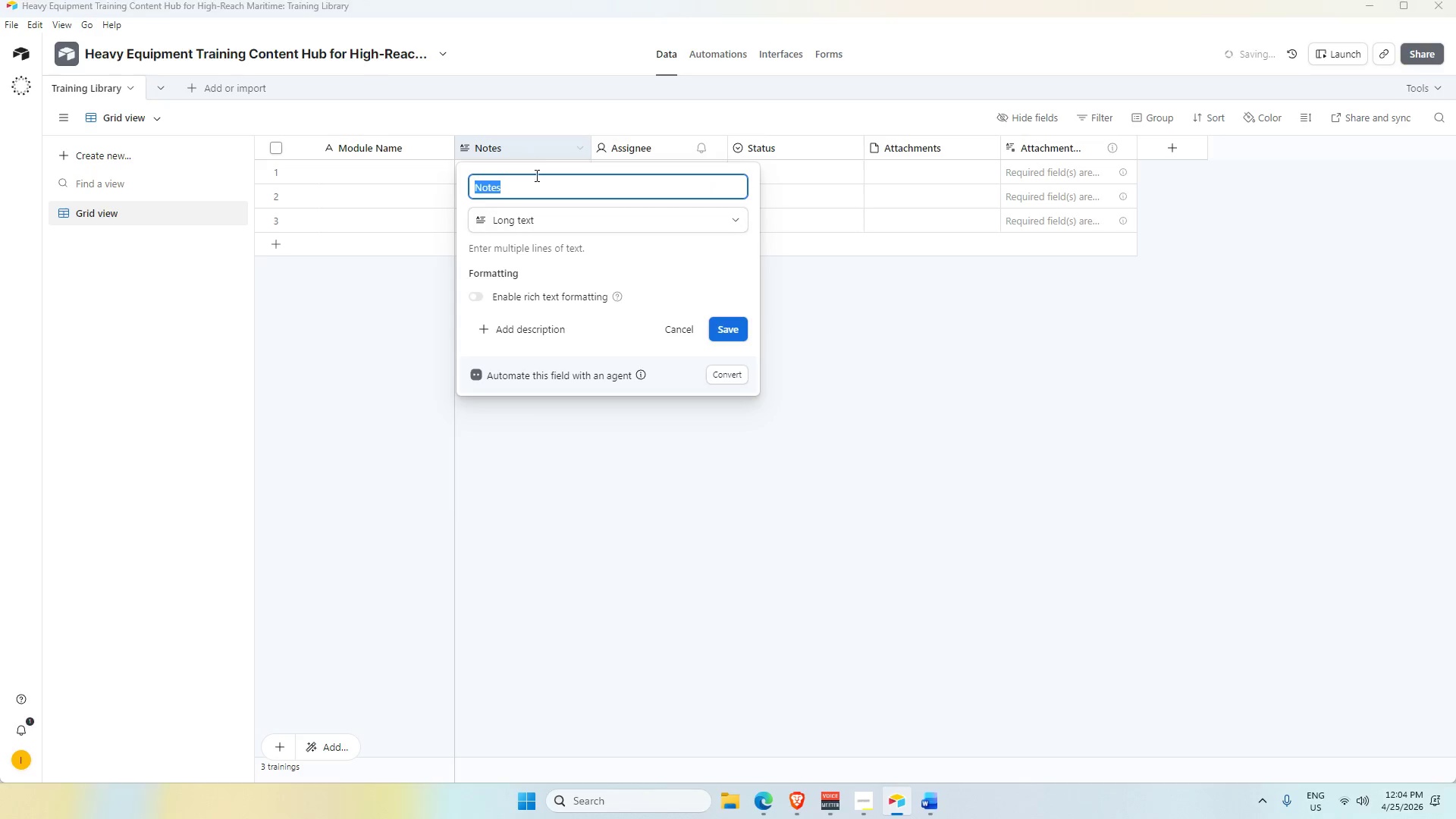 
key(Alt+Tab)
 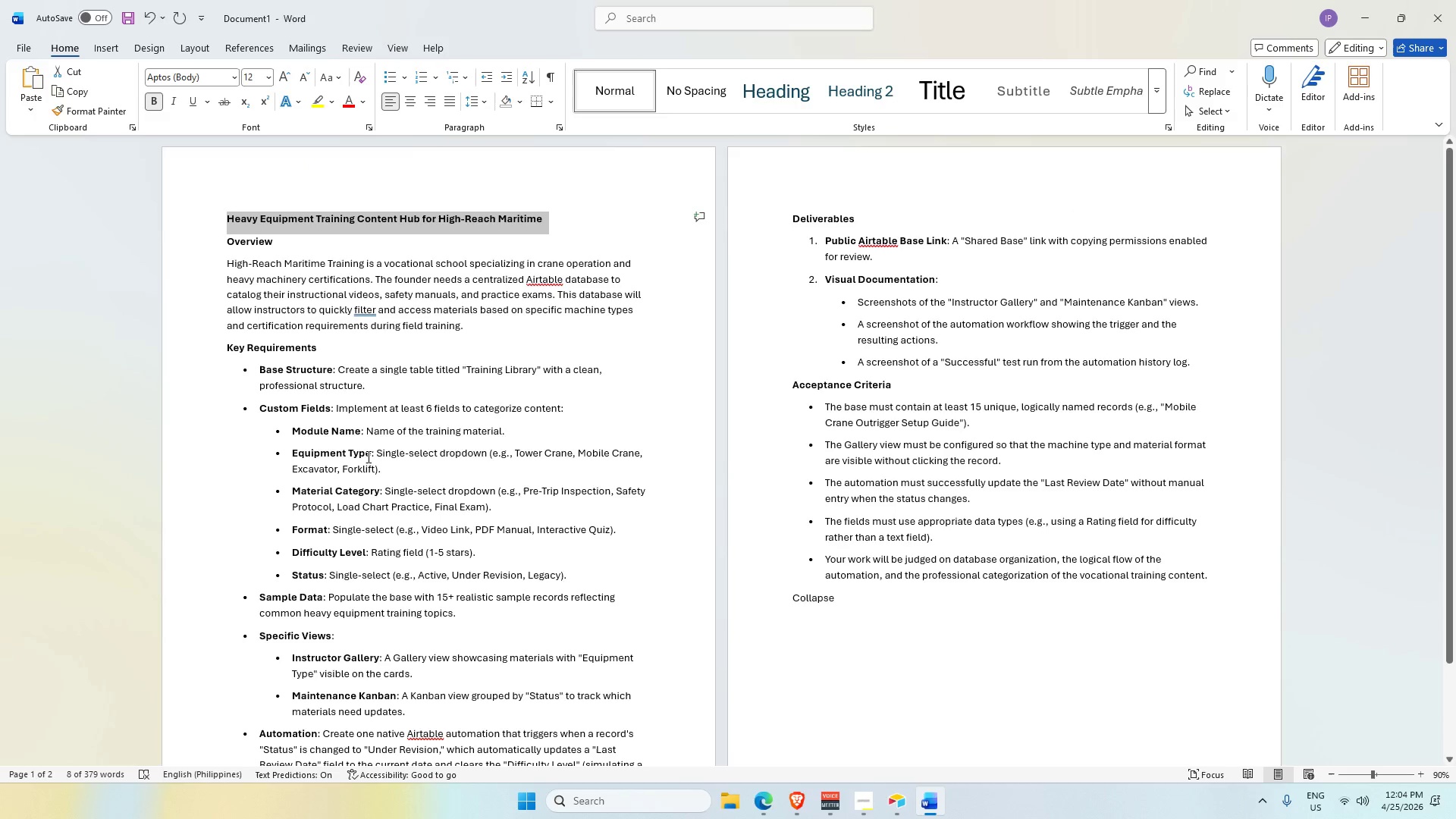 
key(Alt+AltLeft)
 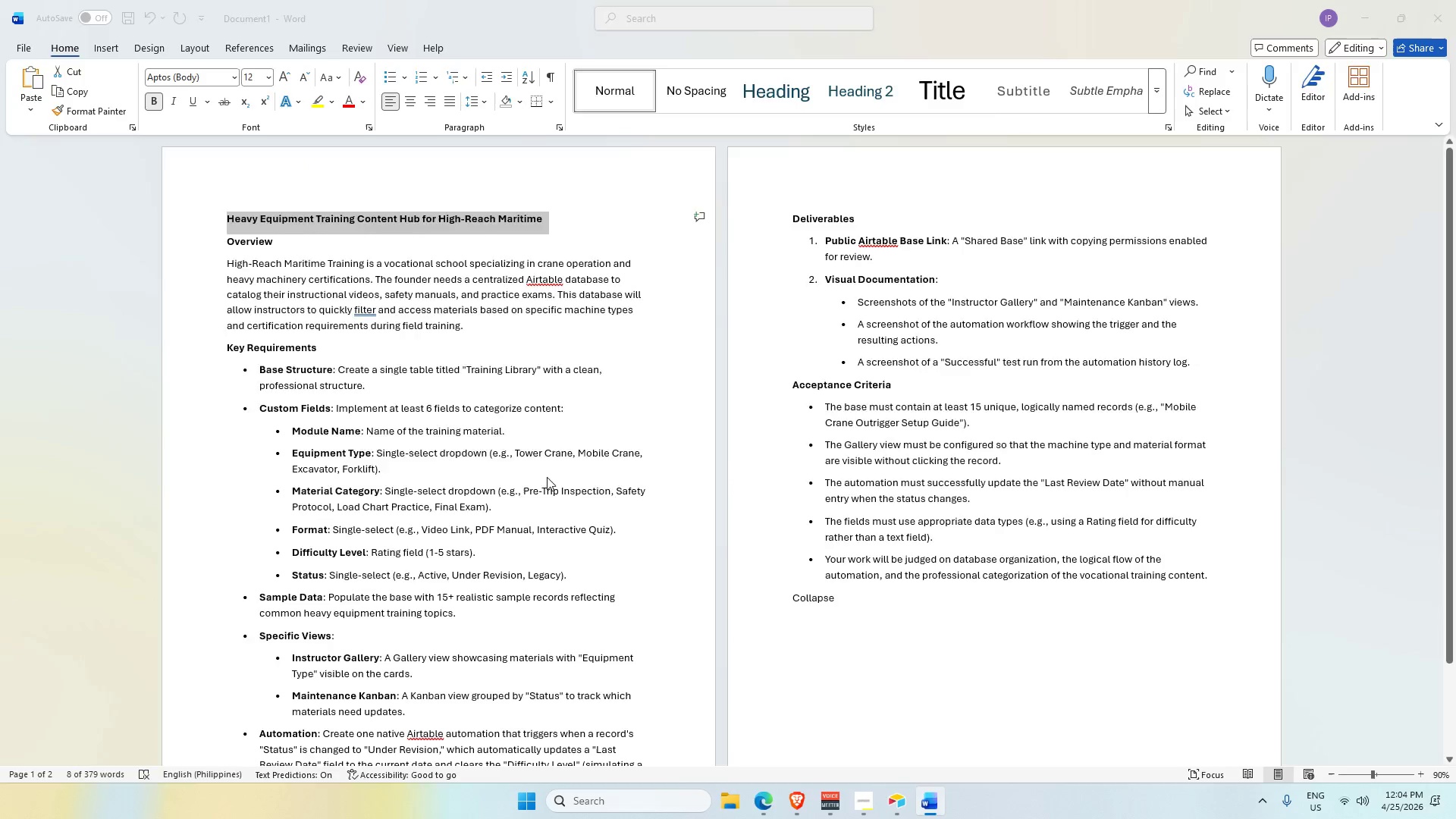 
key(Tab)
key(Backspace)
type(Eqi)
key(Backspace)
type(uip men)
key(Backspace)
key(Backspace)
key(Backspace)
key(Backspace)
type(ment Type)
 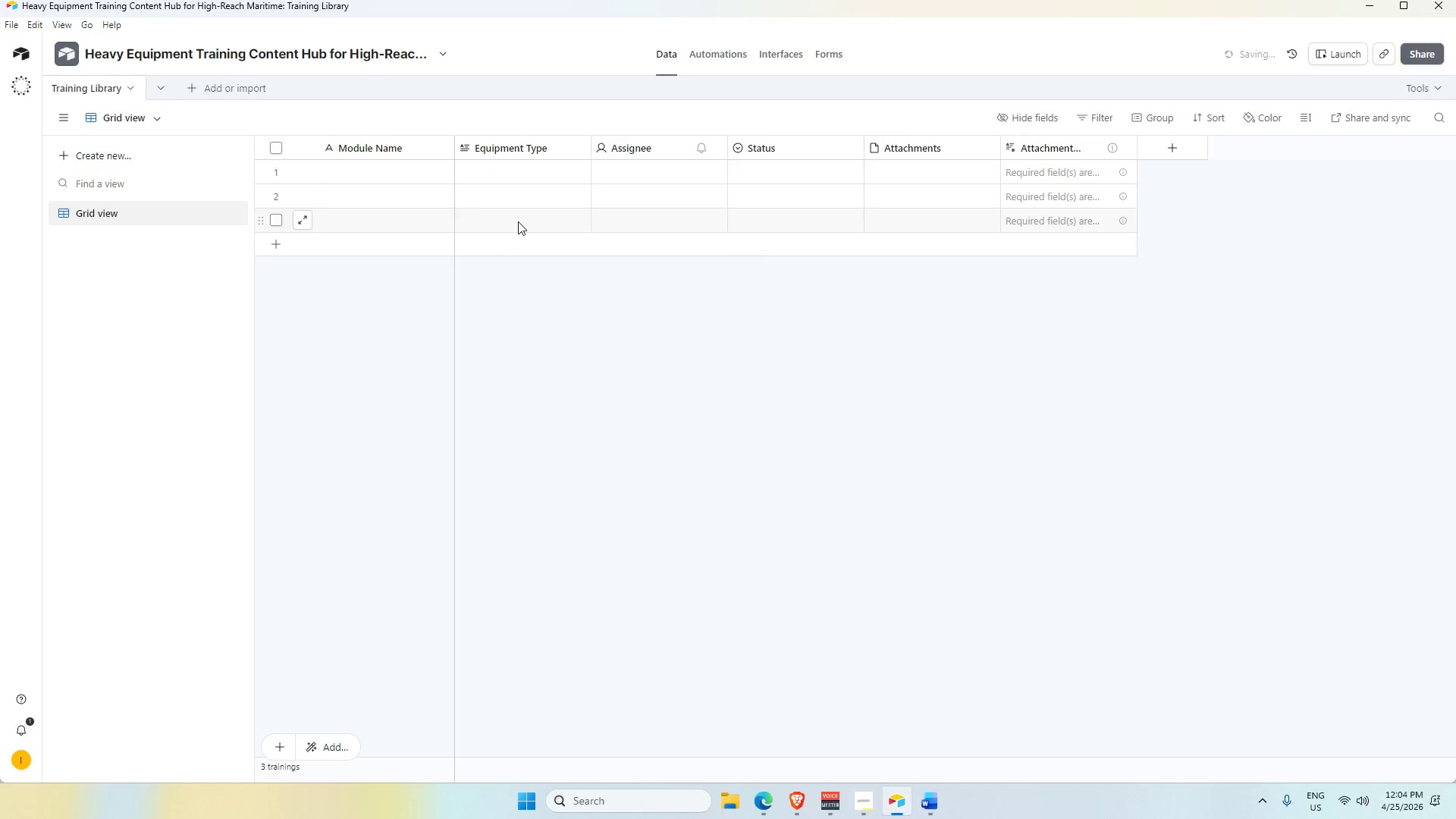 
 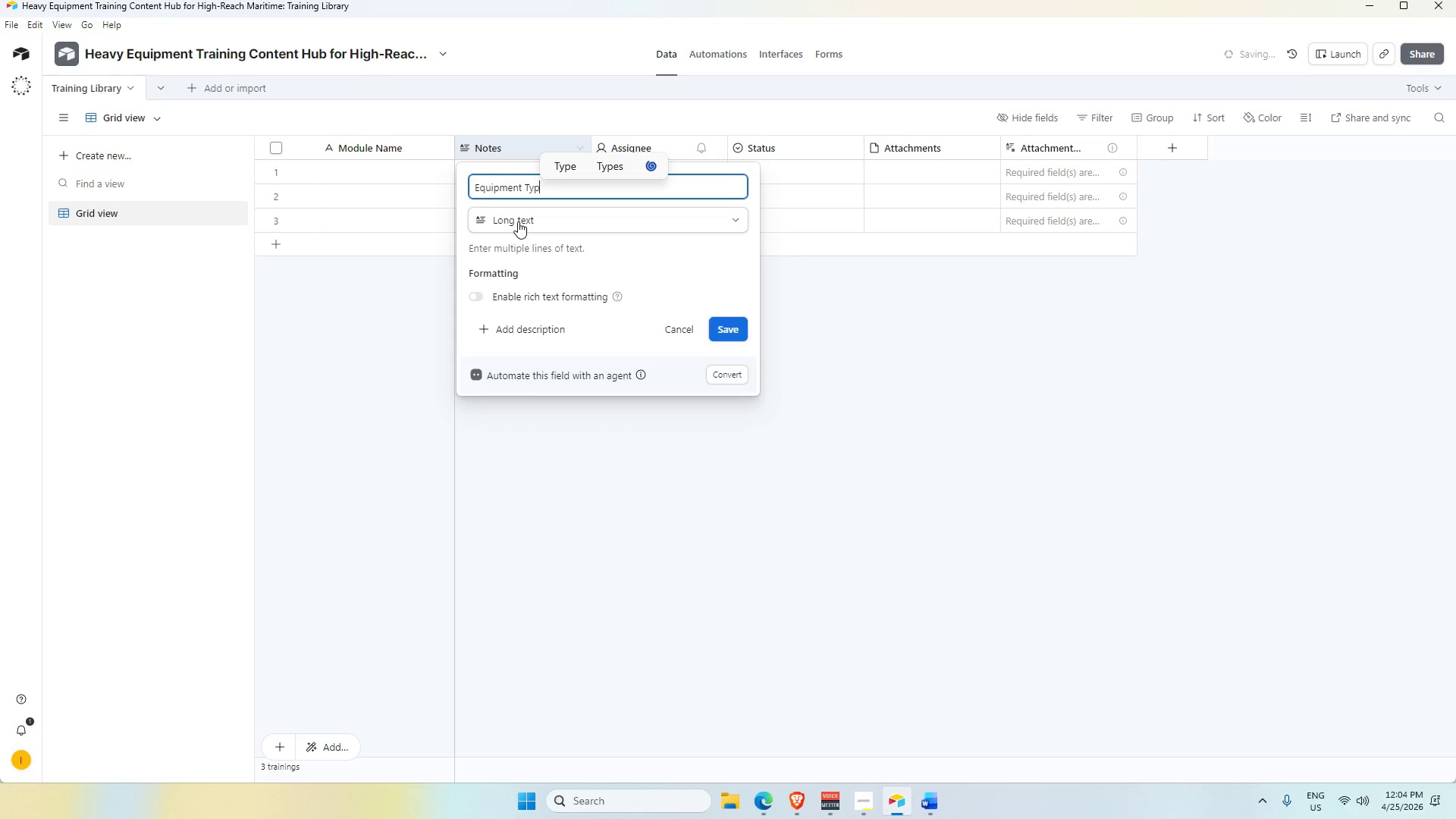 
key(Enter)
 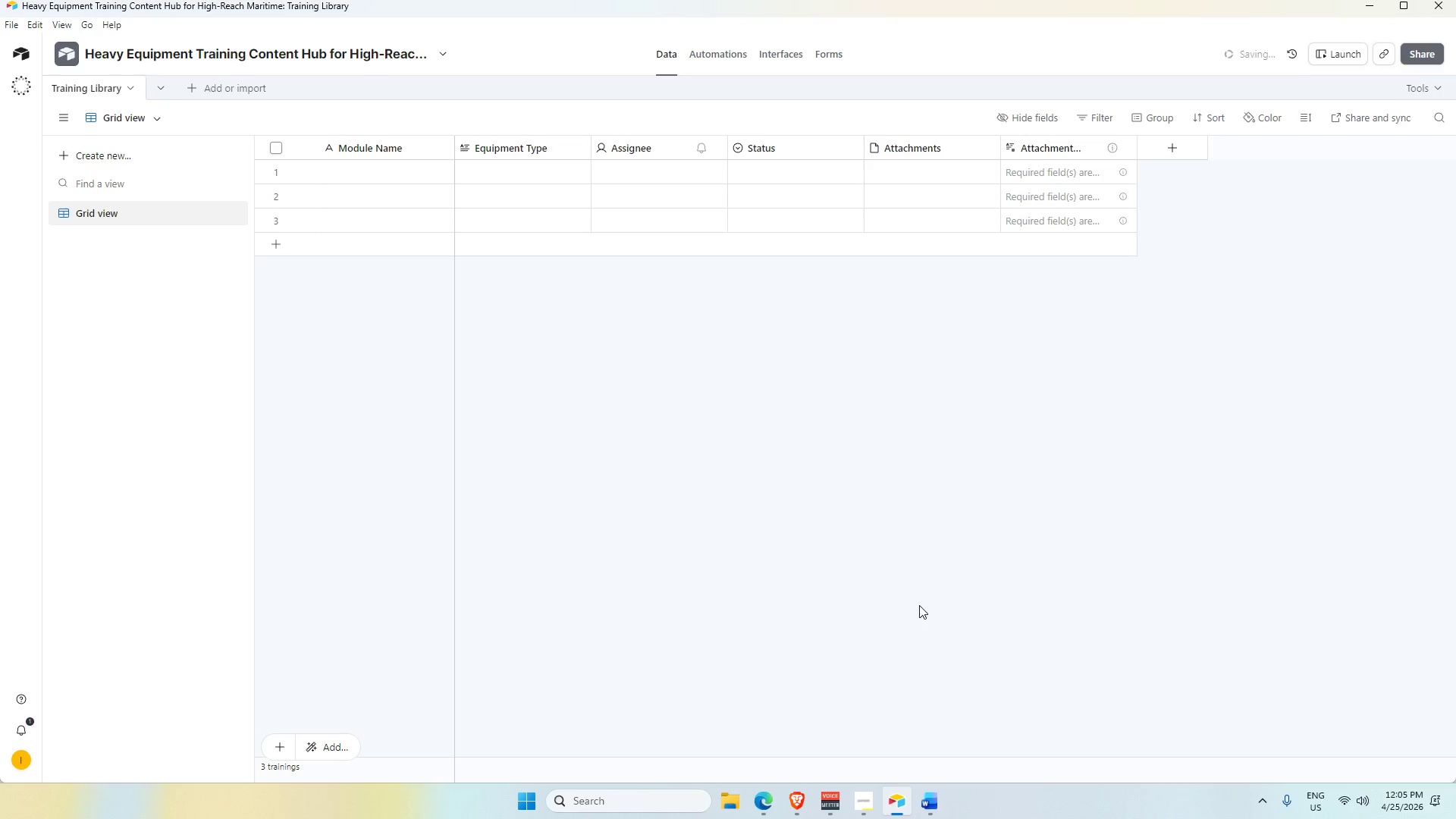 
wait(72.38)
 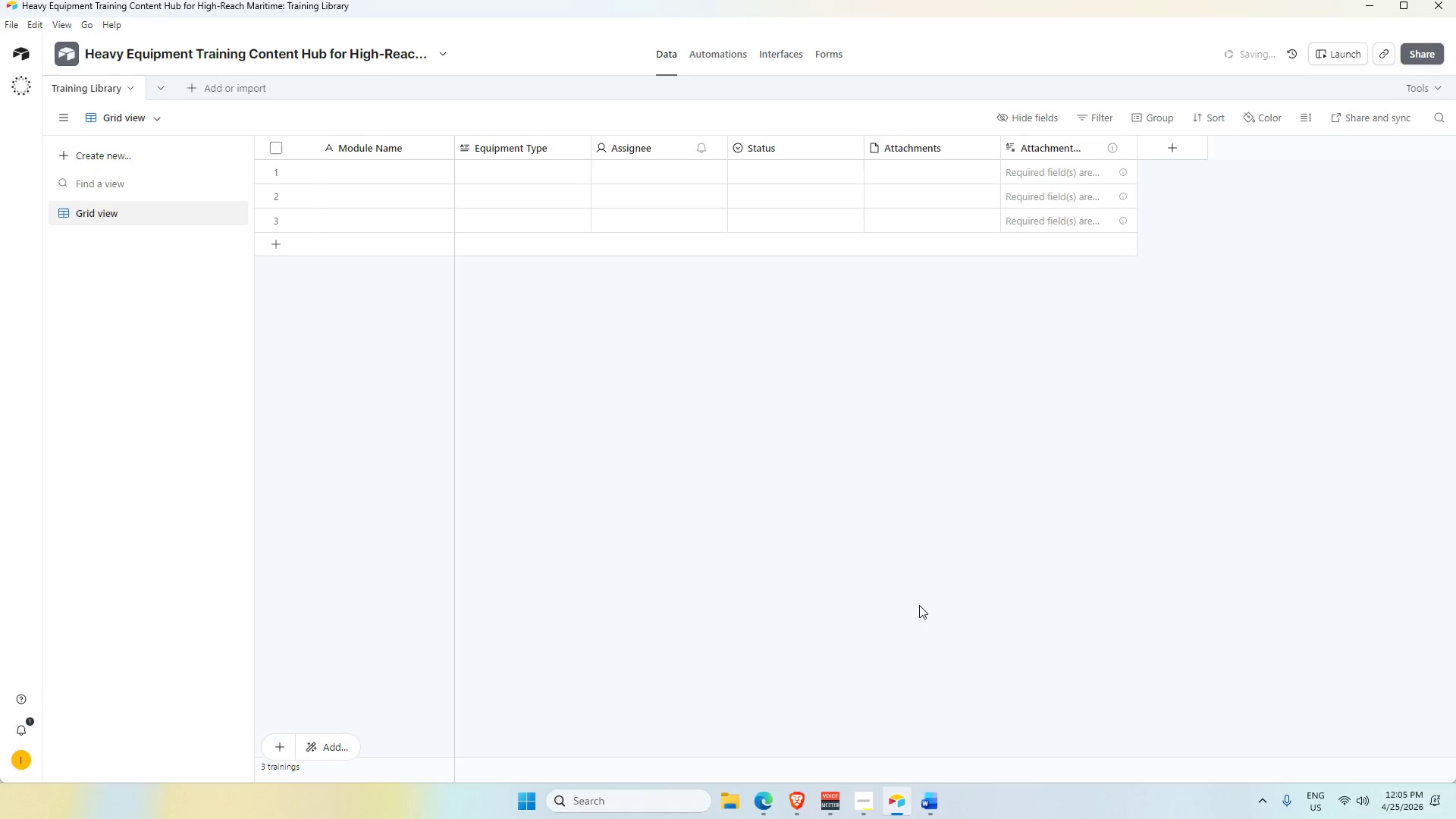 
left_click([639, 147])
 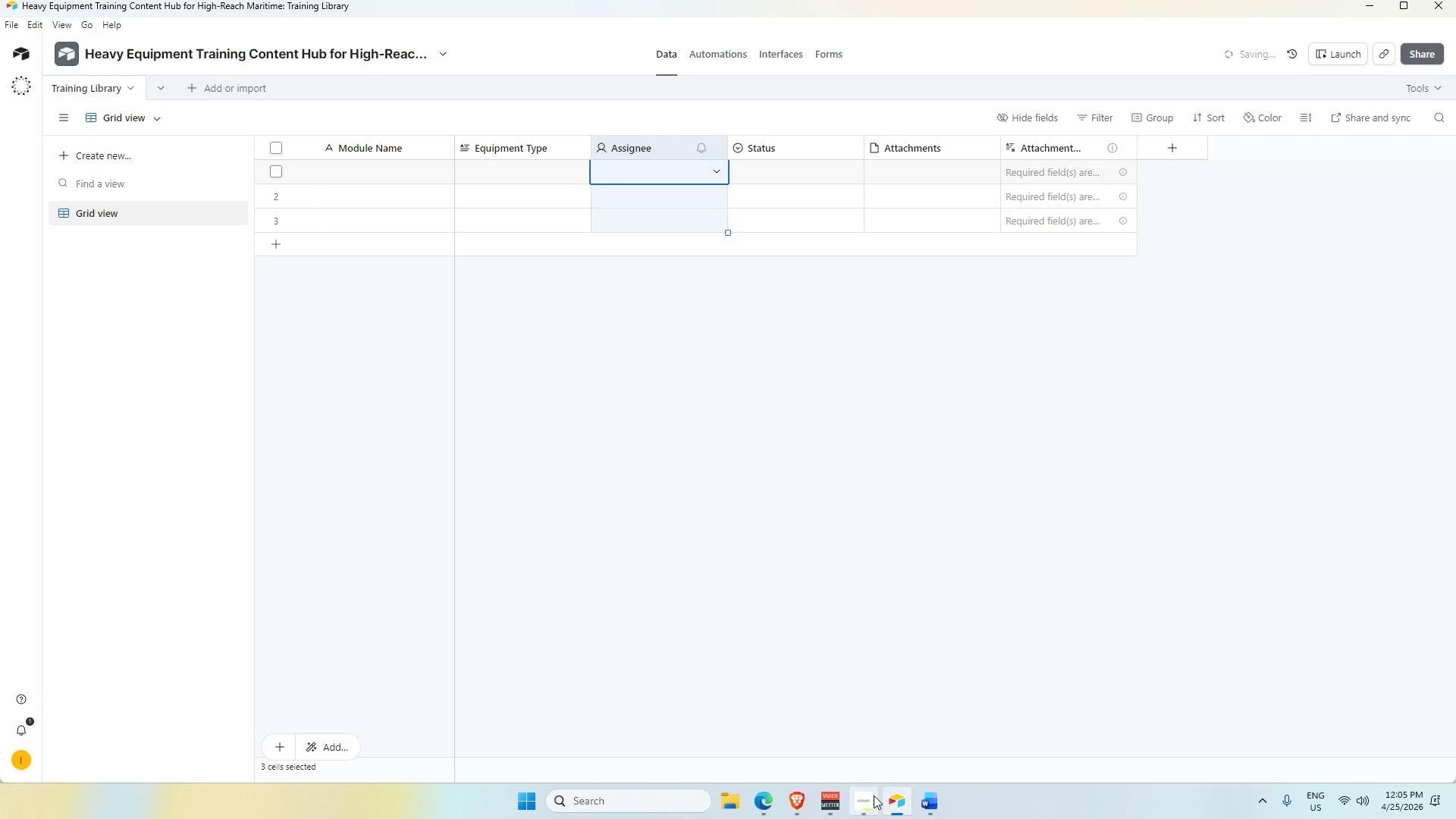 
left_click([920, 803])
 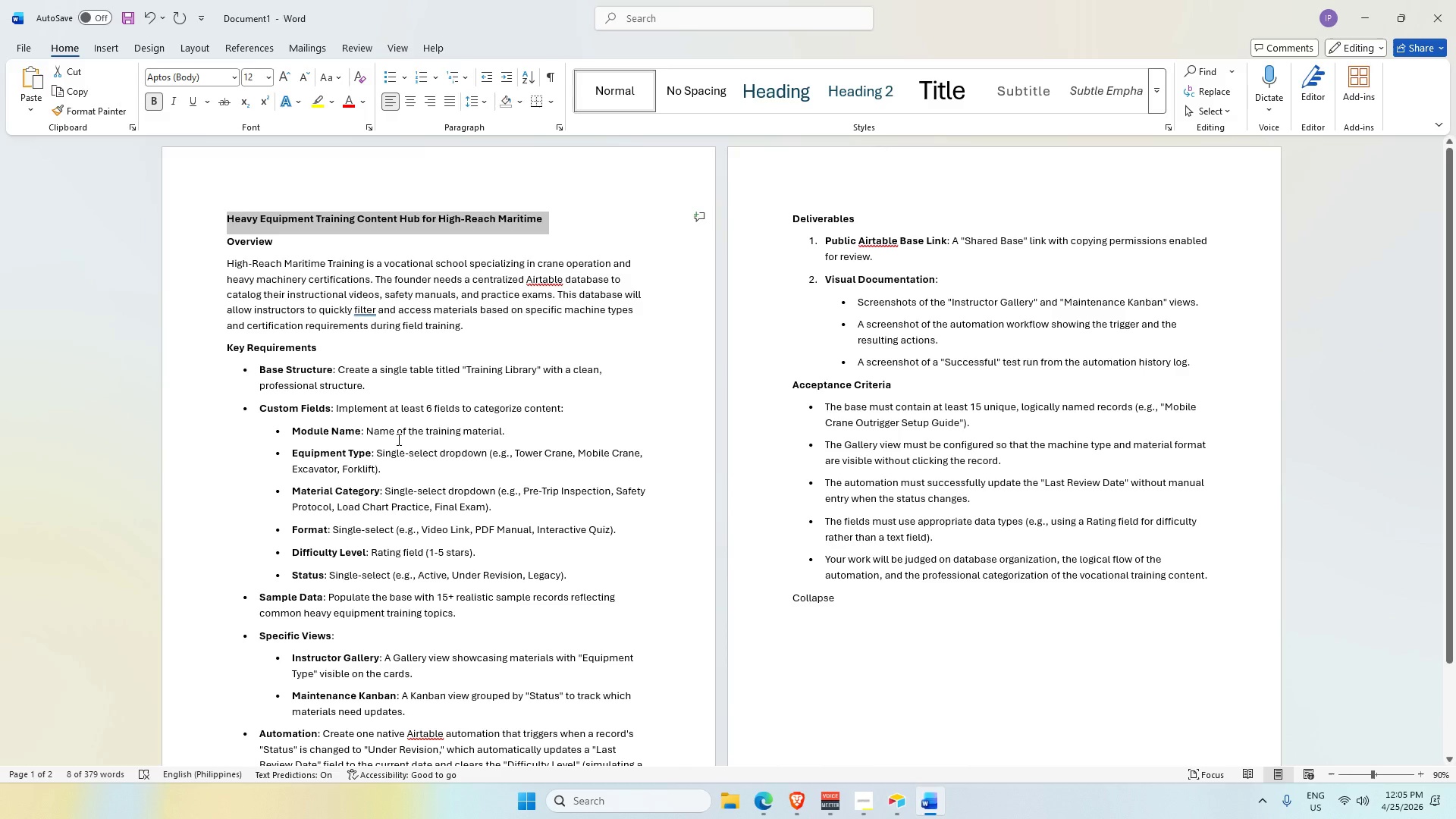 
scroll: coordinate [397, 441], scroll_direction: down, amount: 2.0
 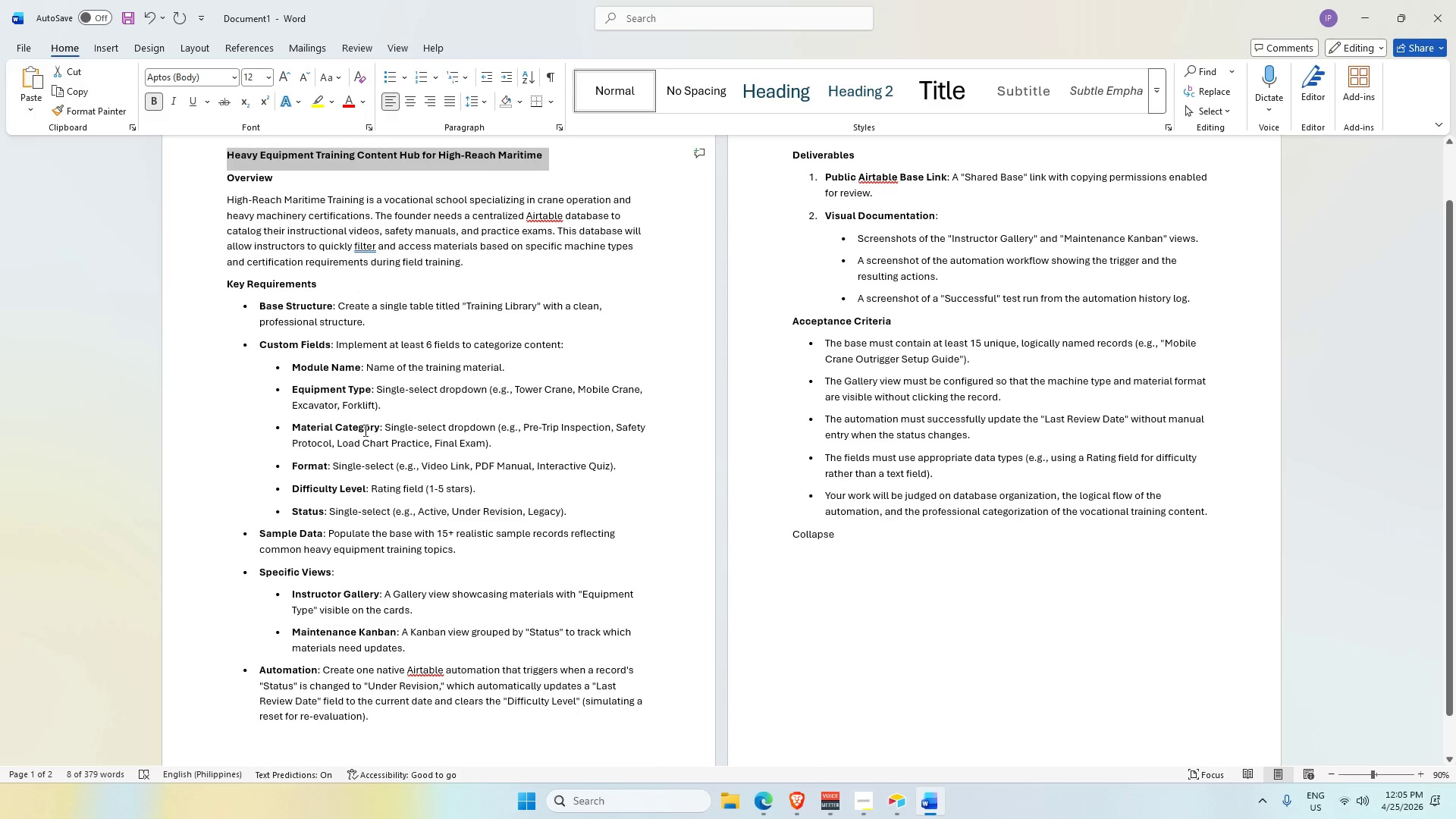 
key(Alt+AltLeft)
 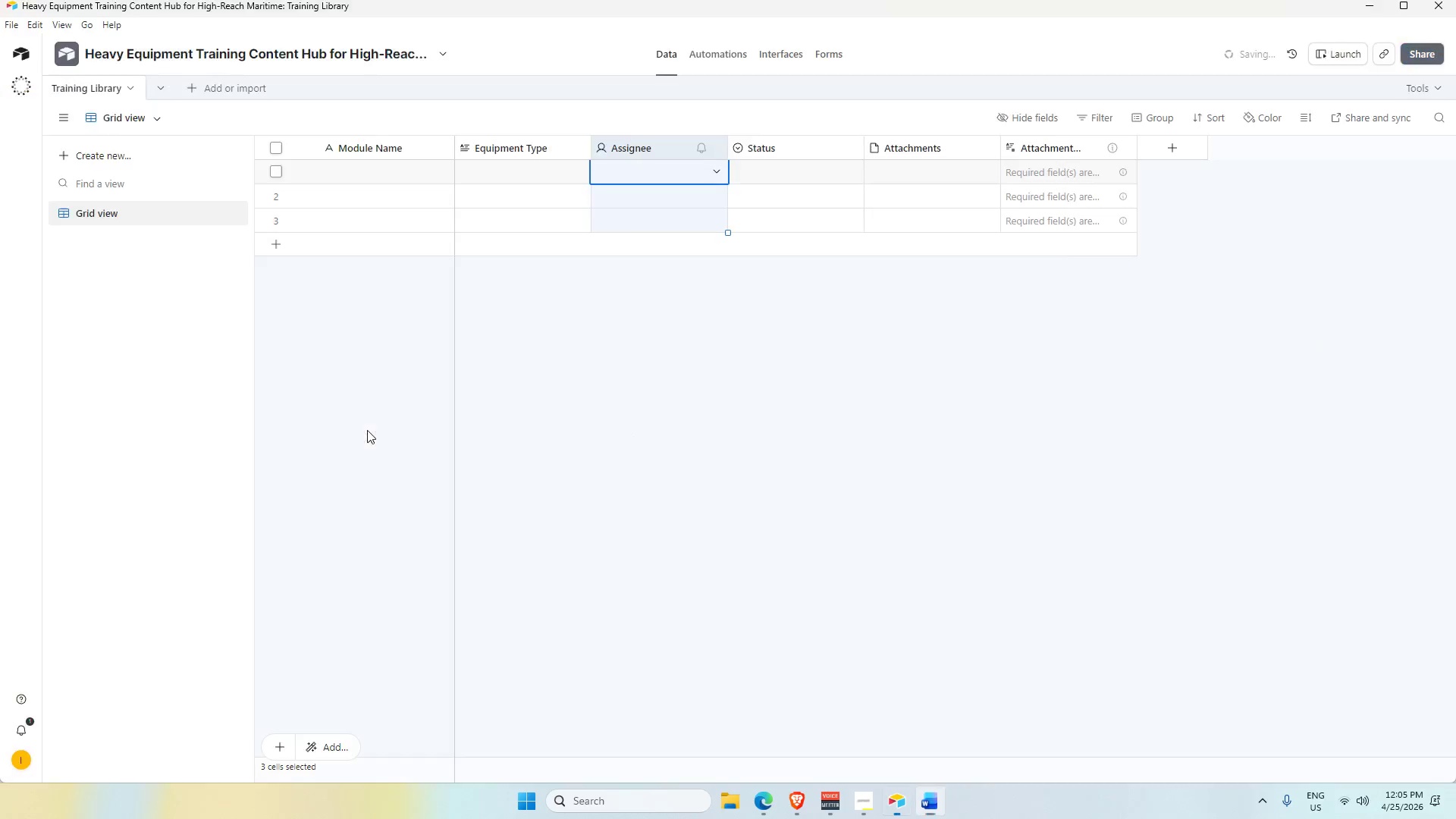 
key(Alt+Tab)
 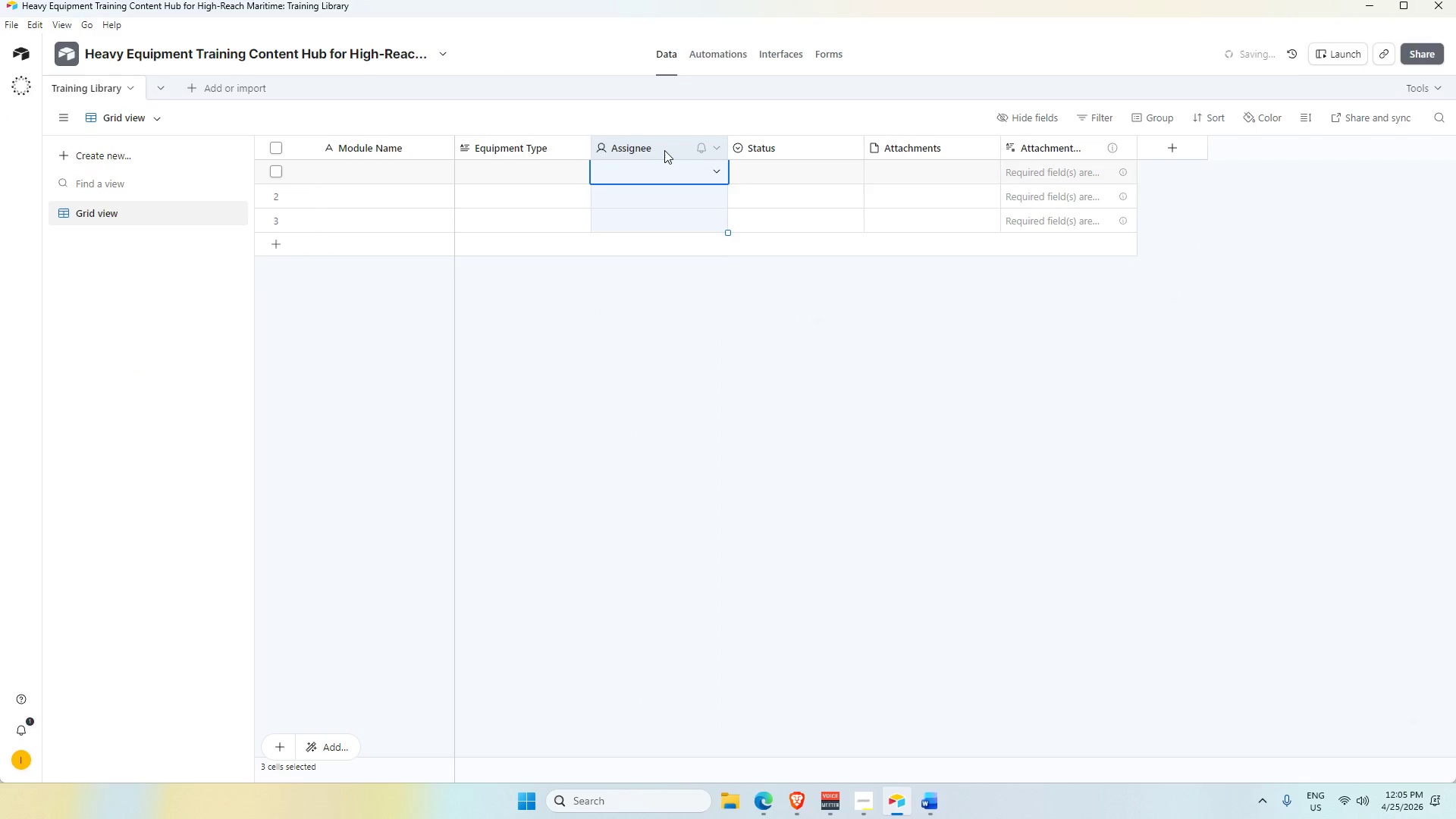 
double_click([664, 150])
 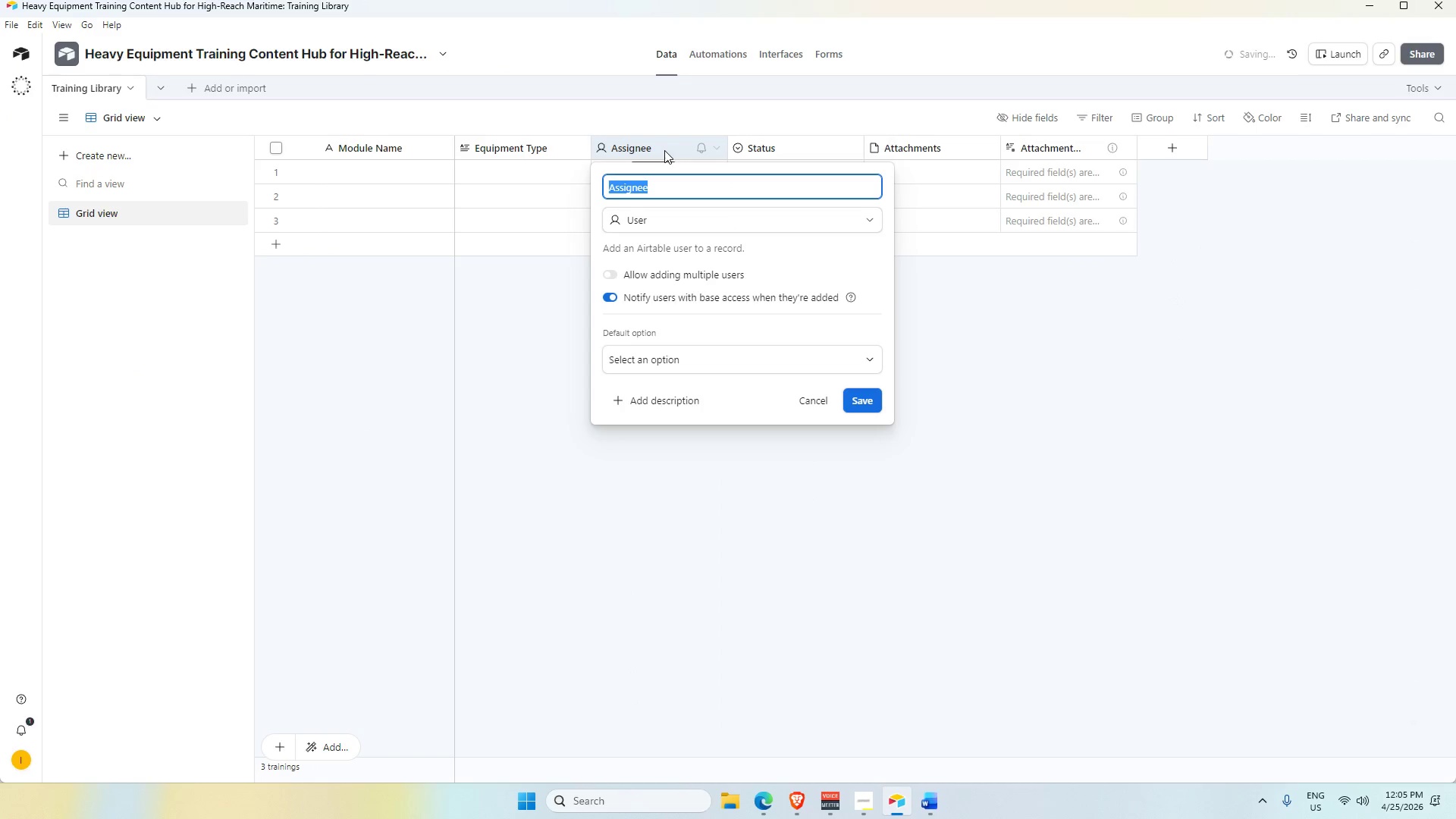 
key(Backspace)
type(Material Category)
 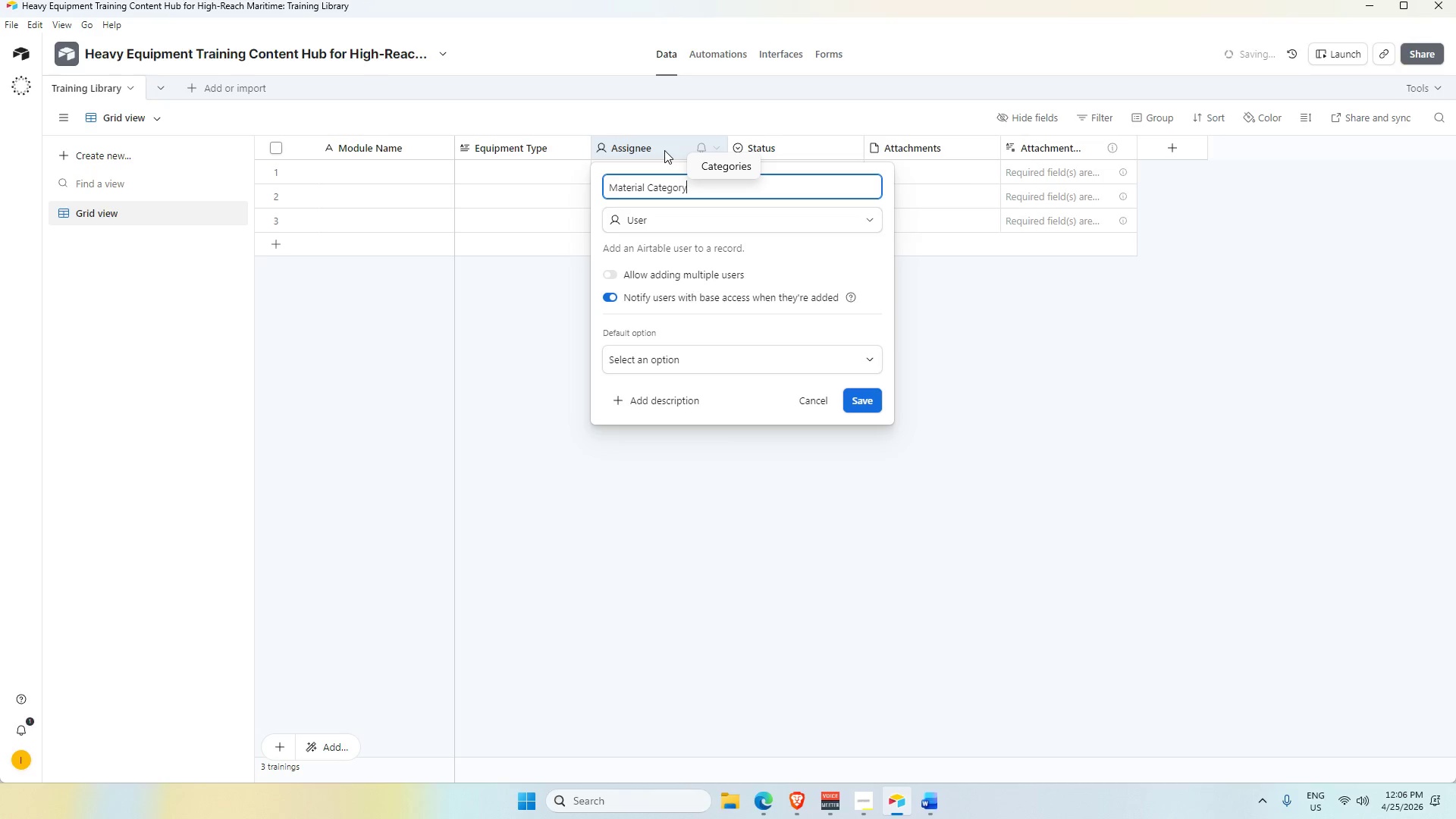 
wait(5.81)
 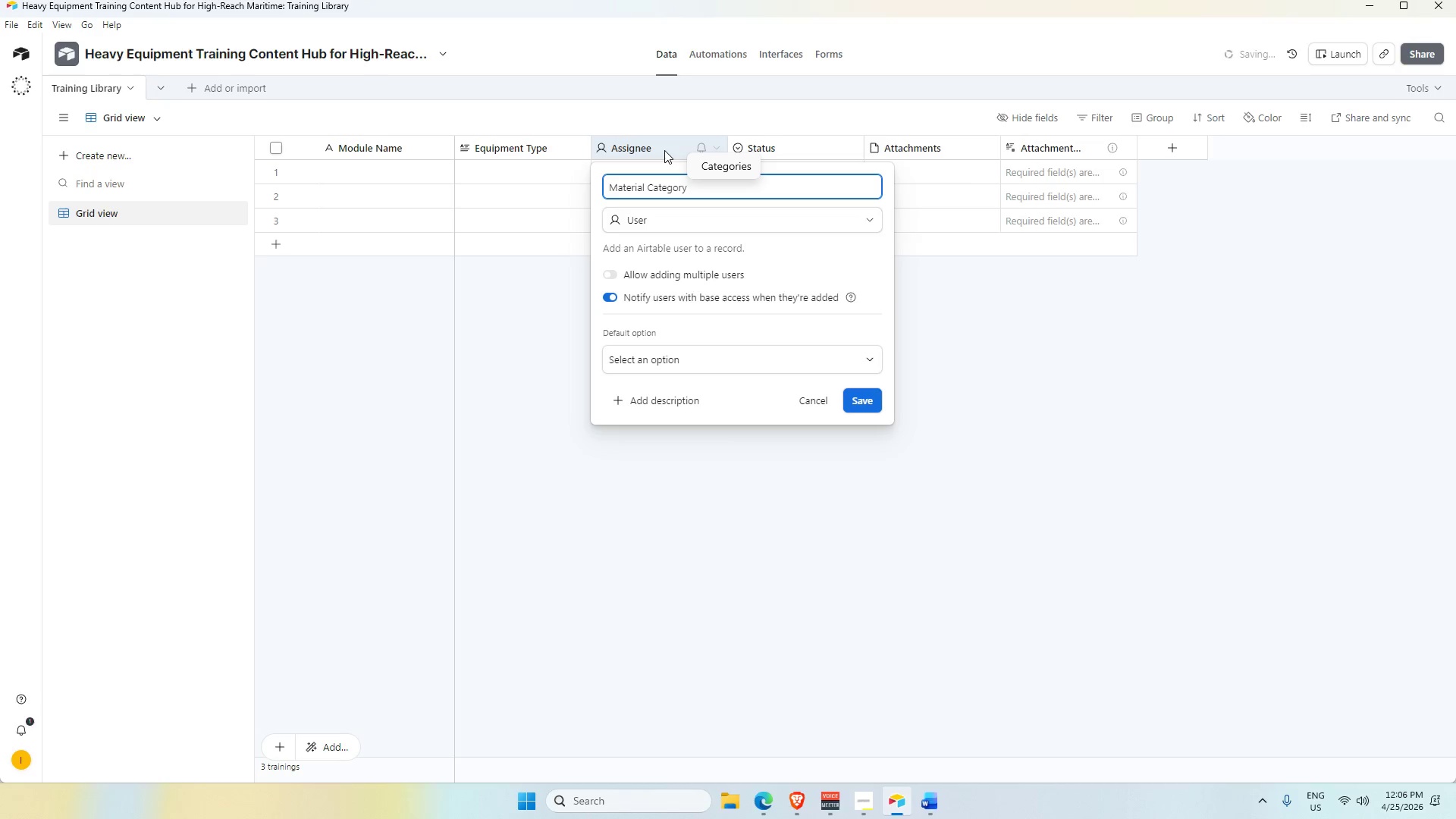 
left_click([651, 425])
 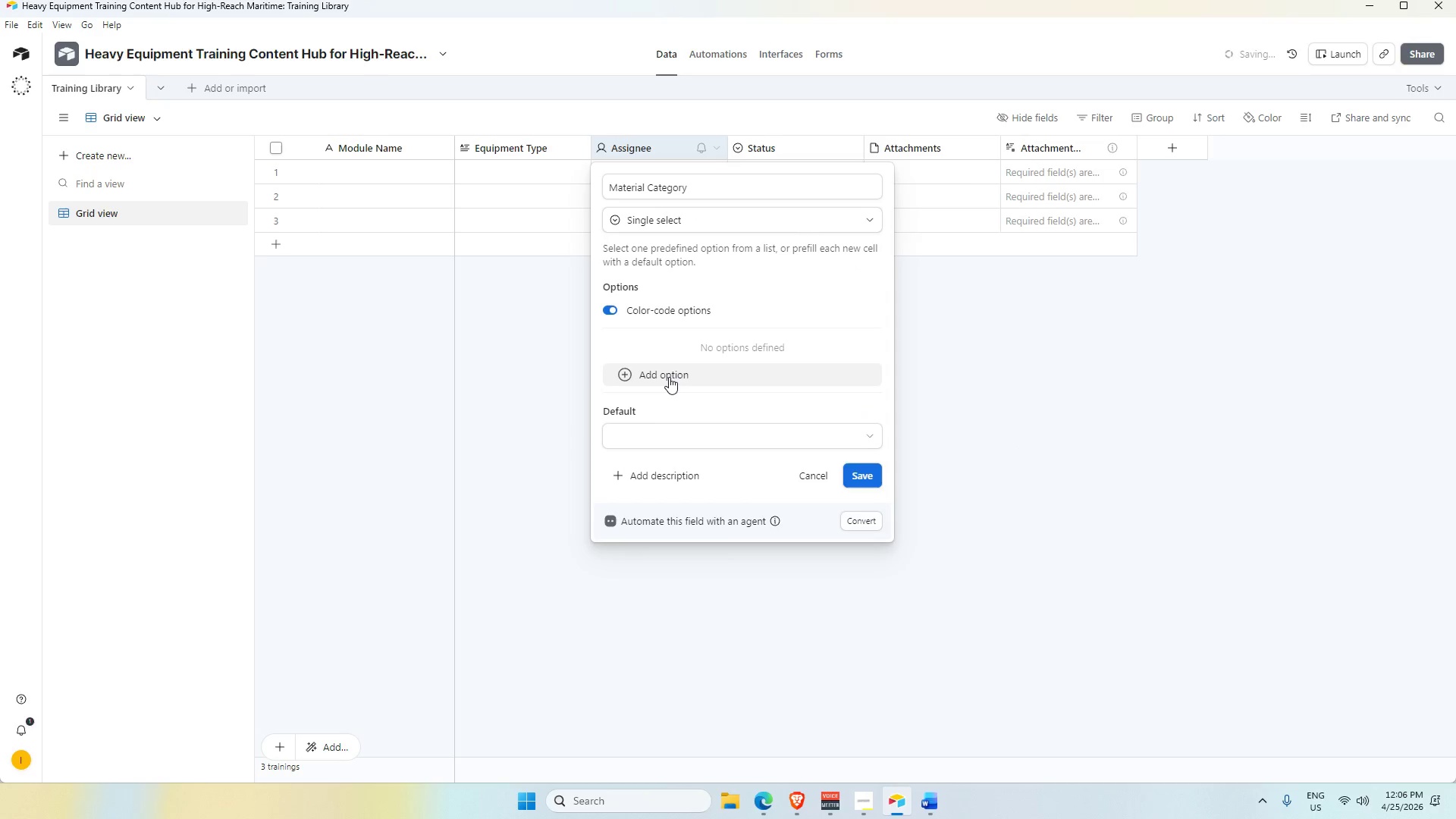 
key(Alt+AltLeft)
 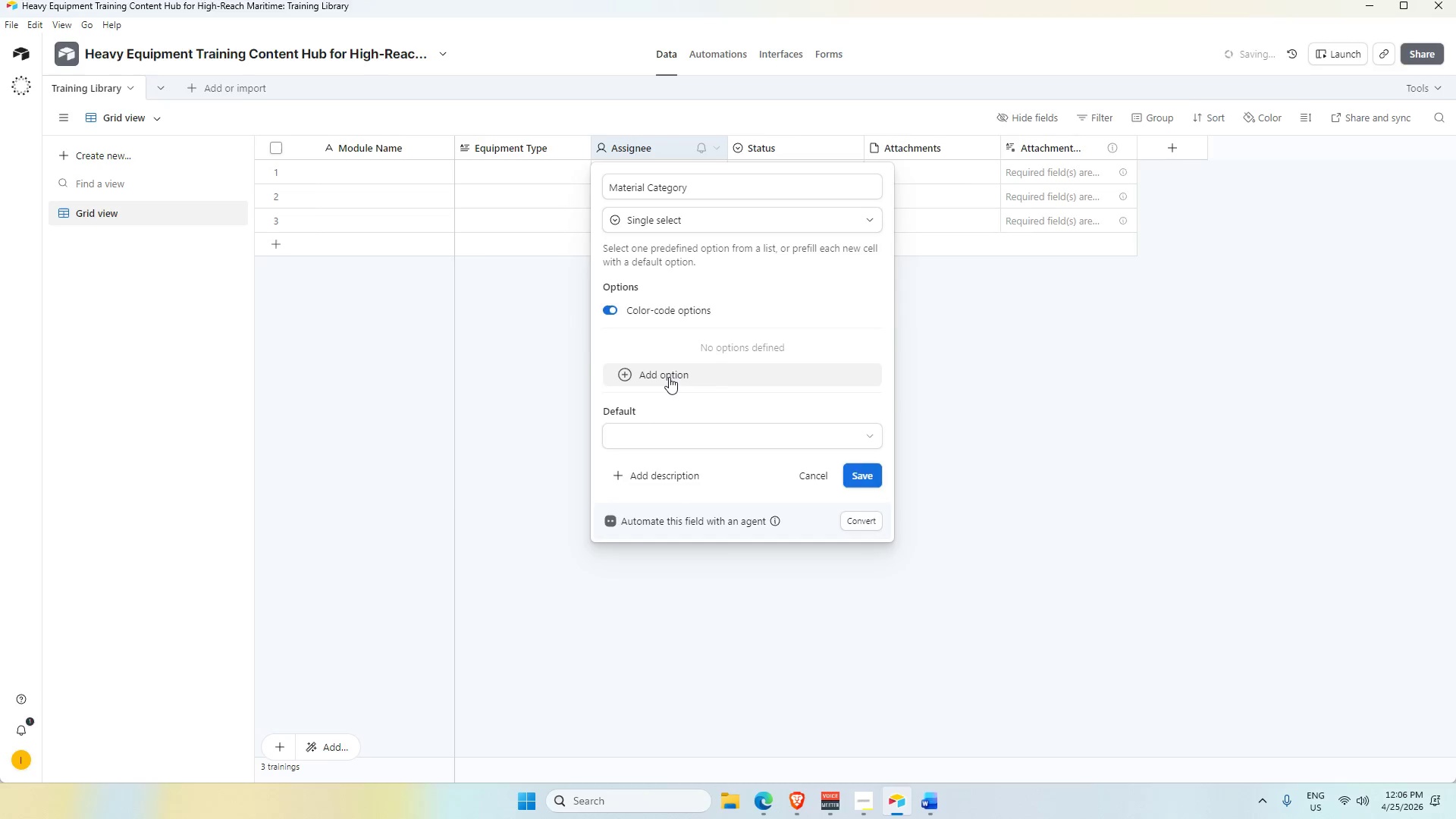 
key(Alt+Tab)
 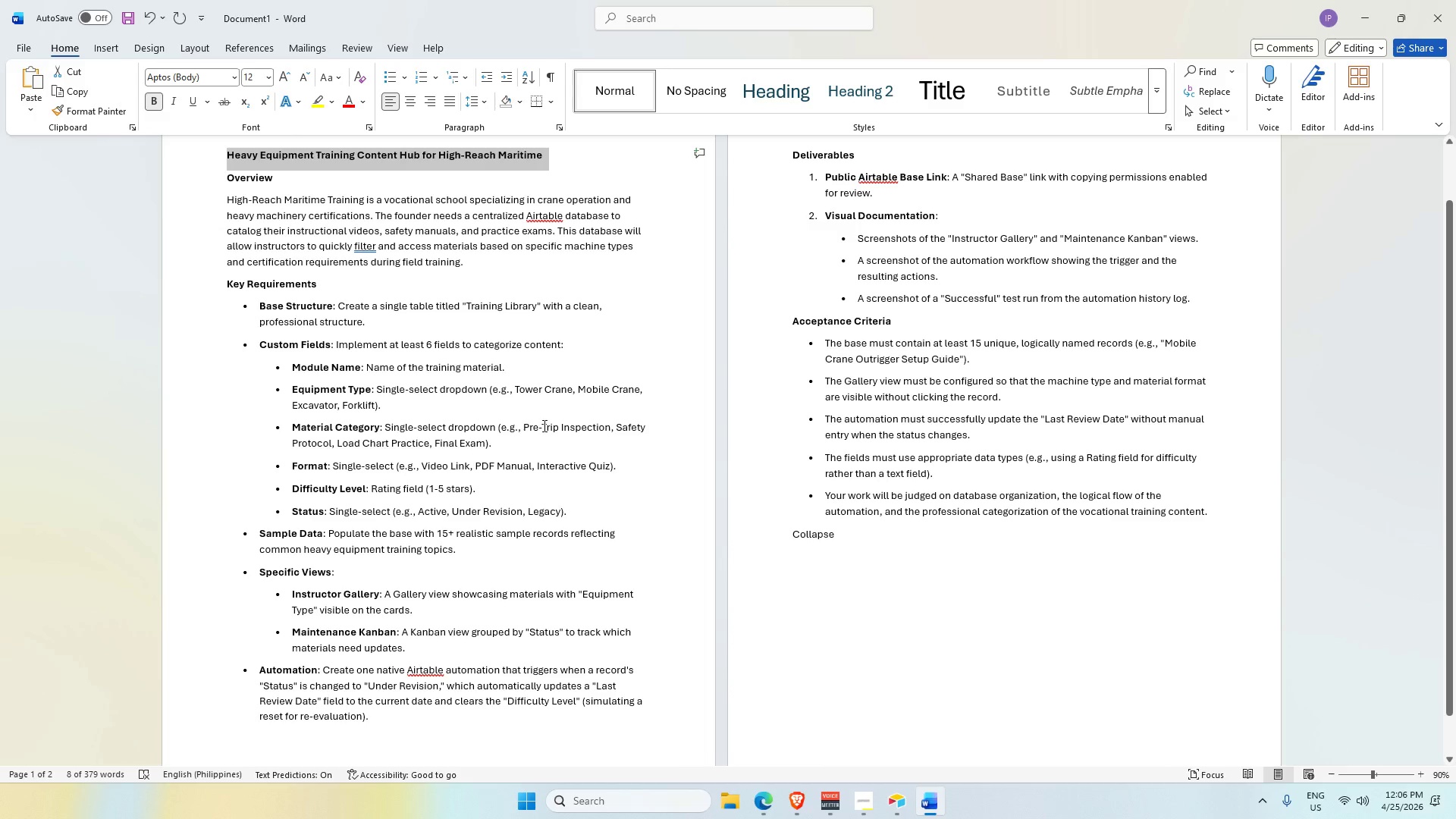 
wait(10.51)
 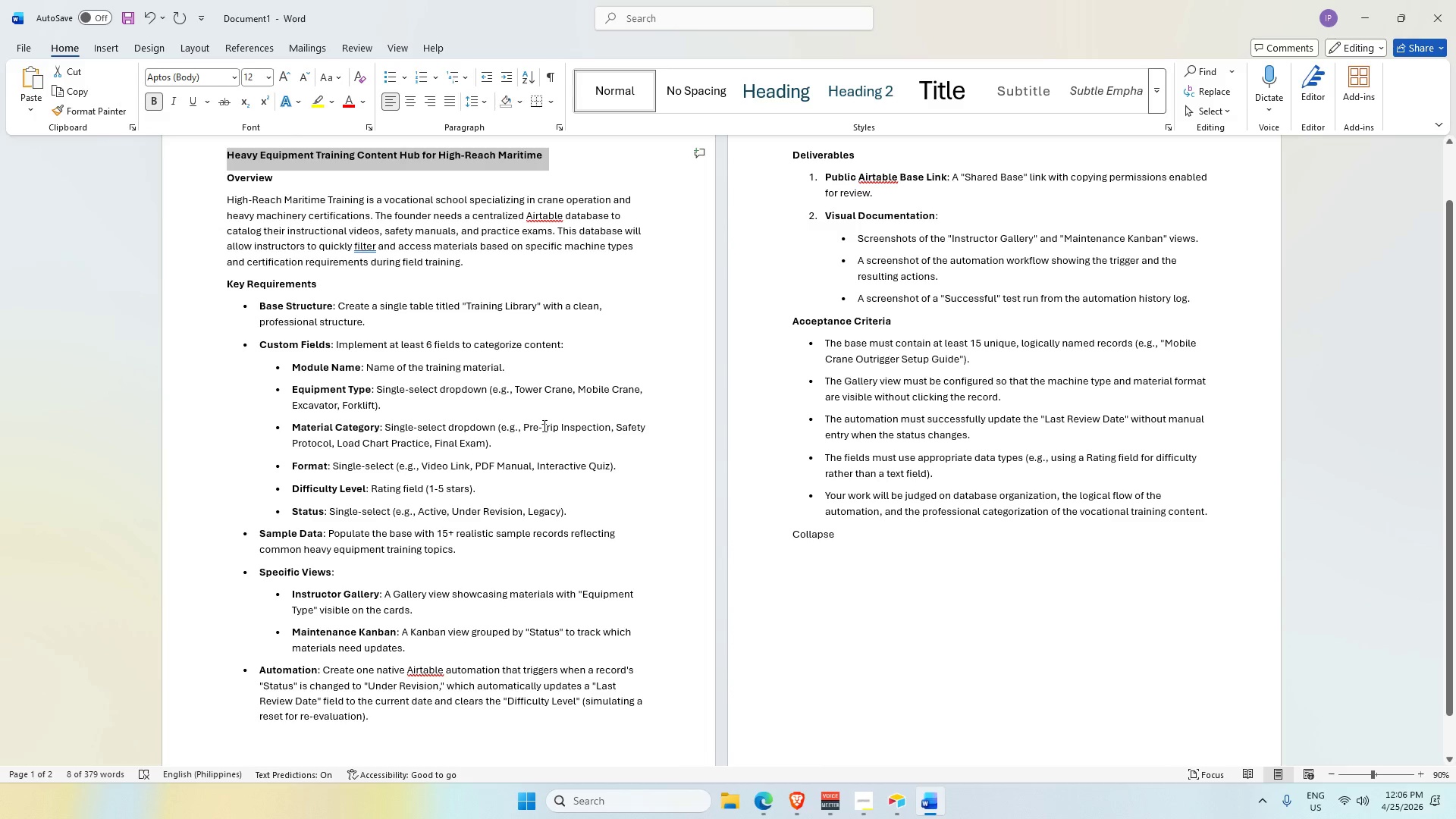 
key(Alt+AltLeft)
 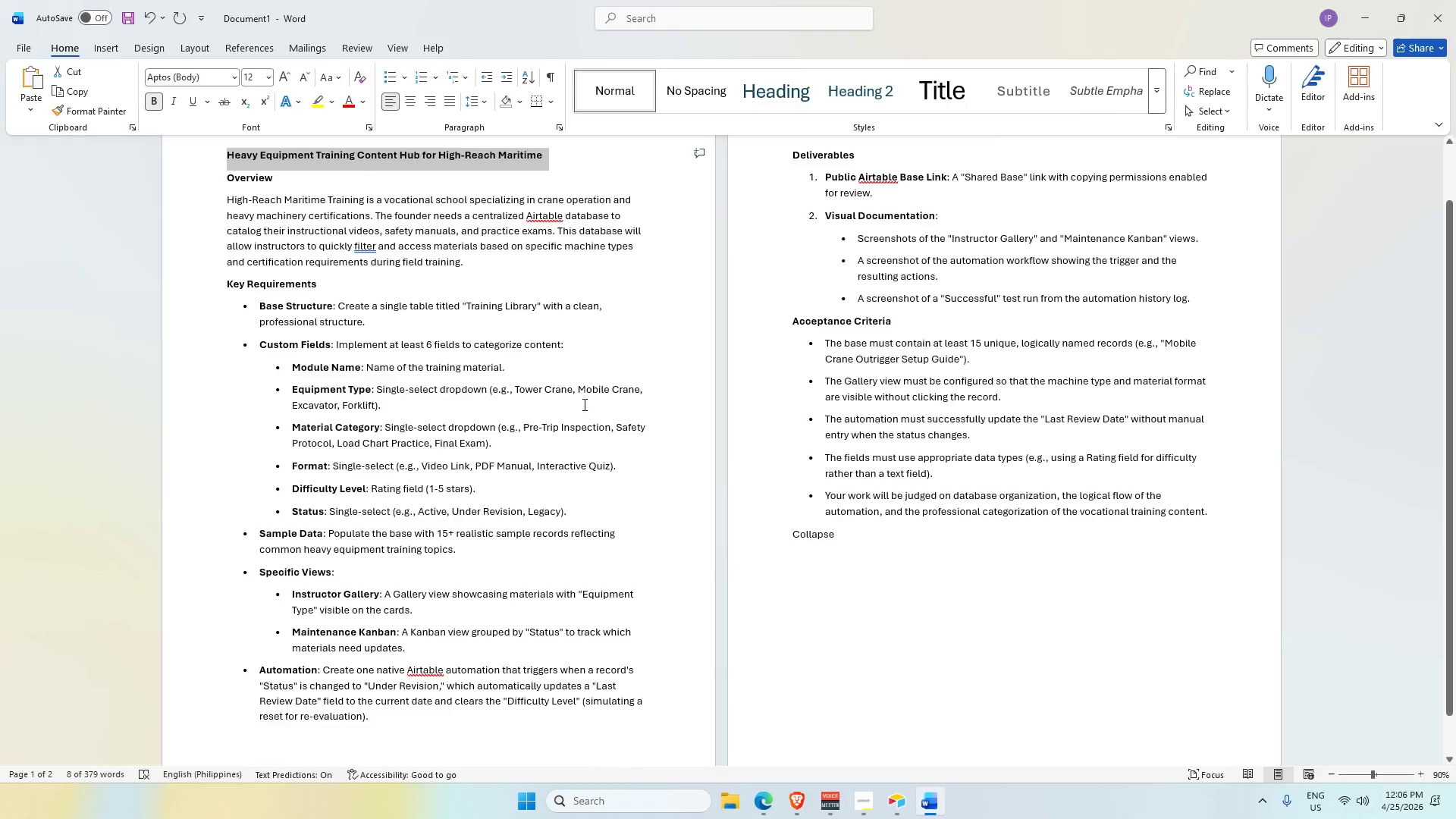 
key(Alt+Tab)
 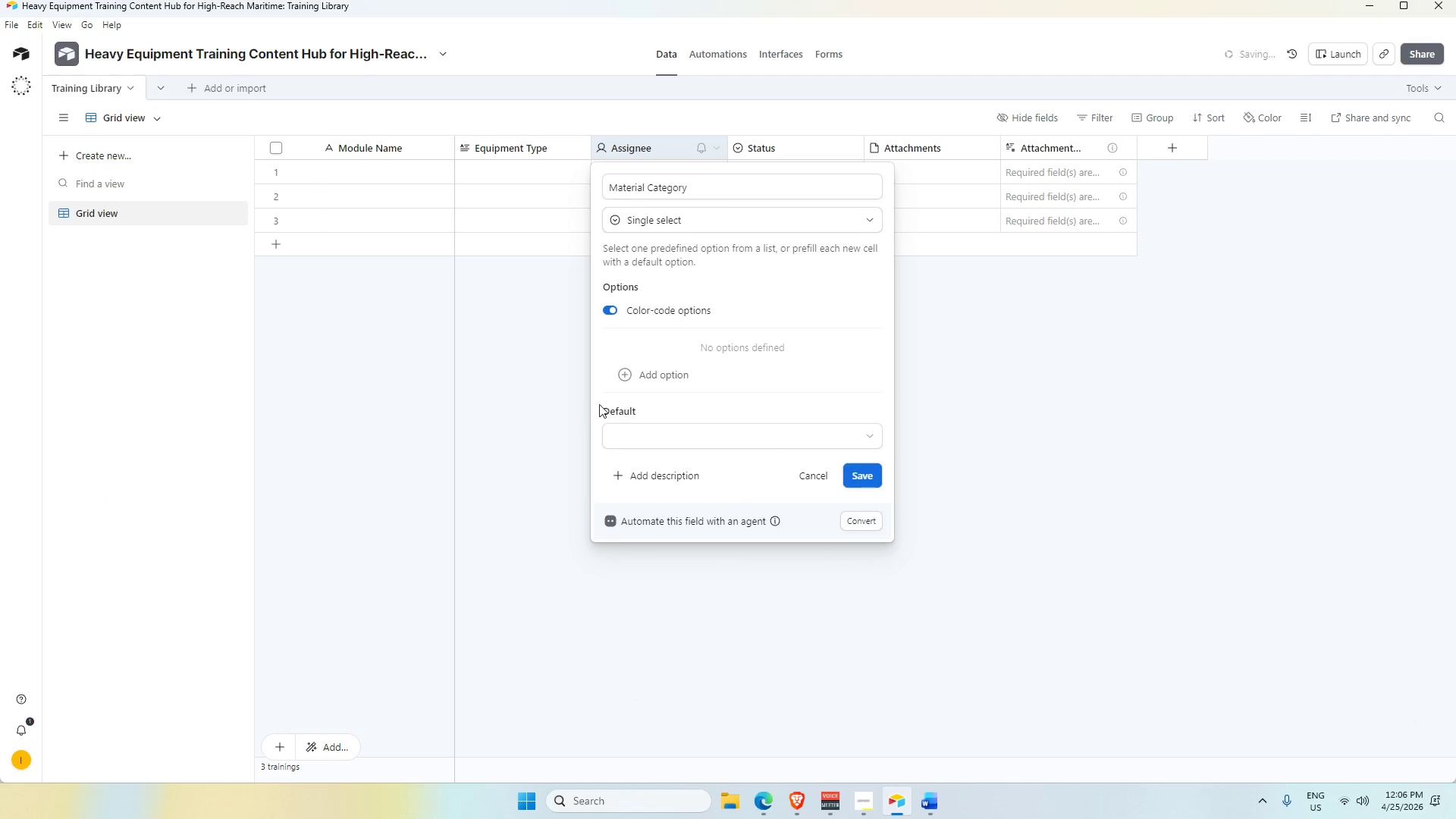 
left_click([742, 366])
 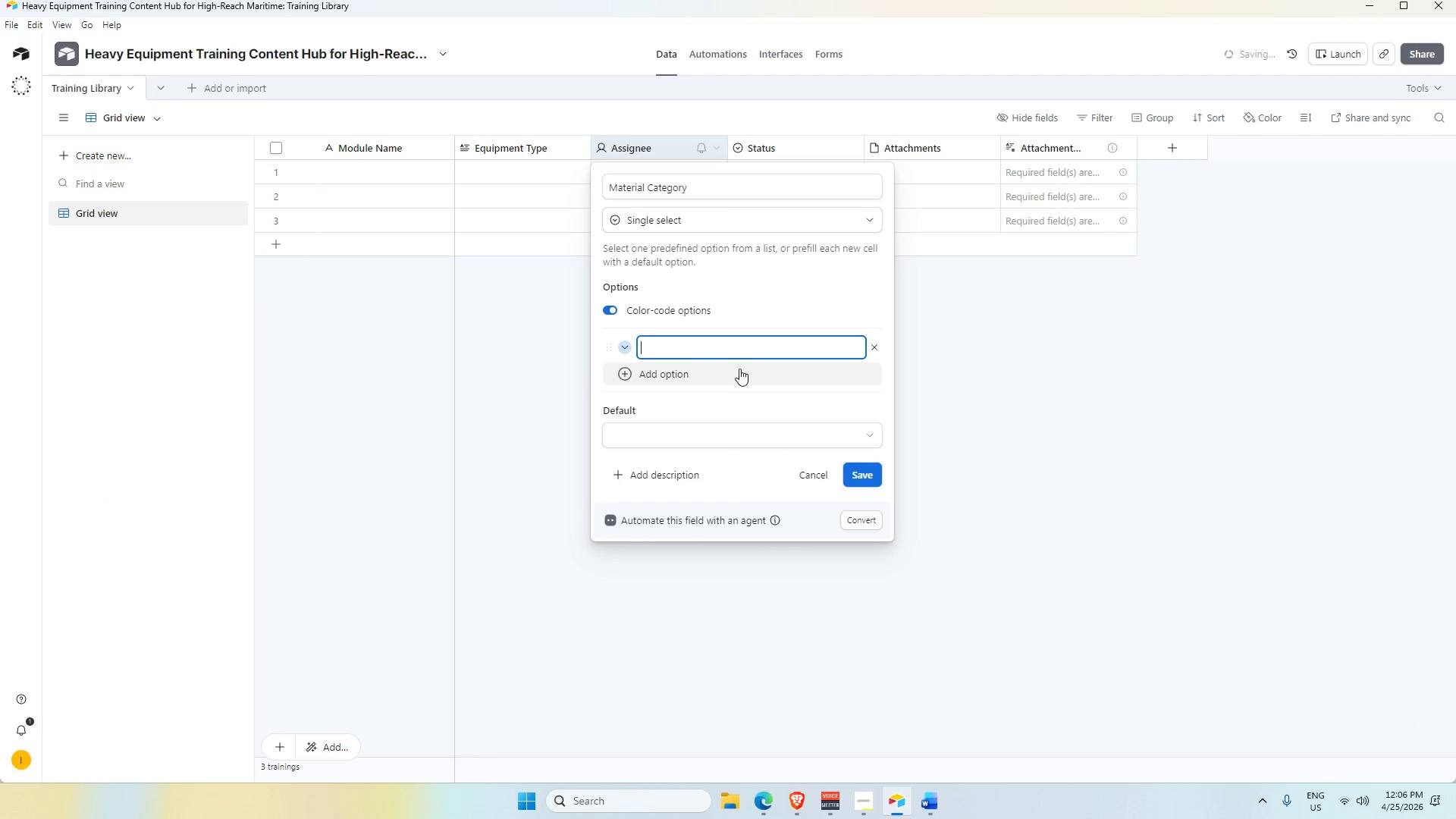 
type(Pre-Trip)
 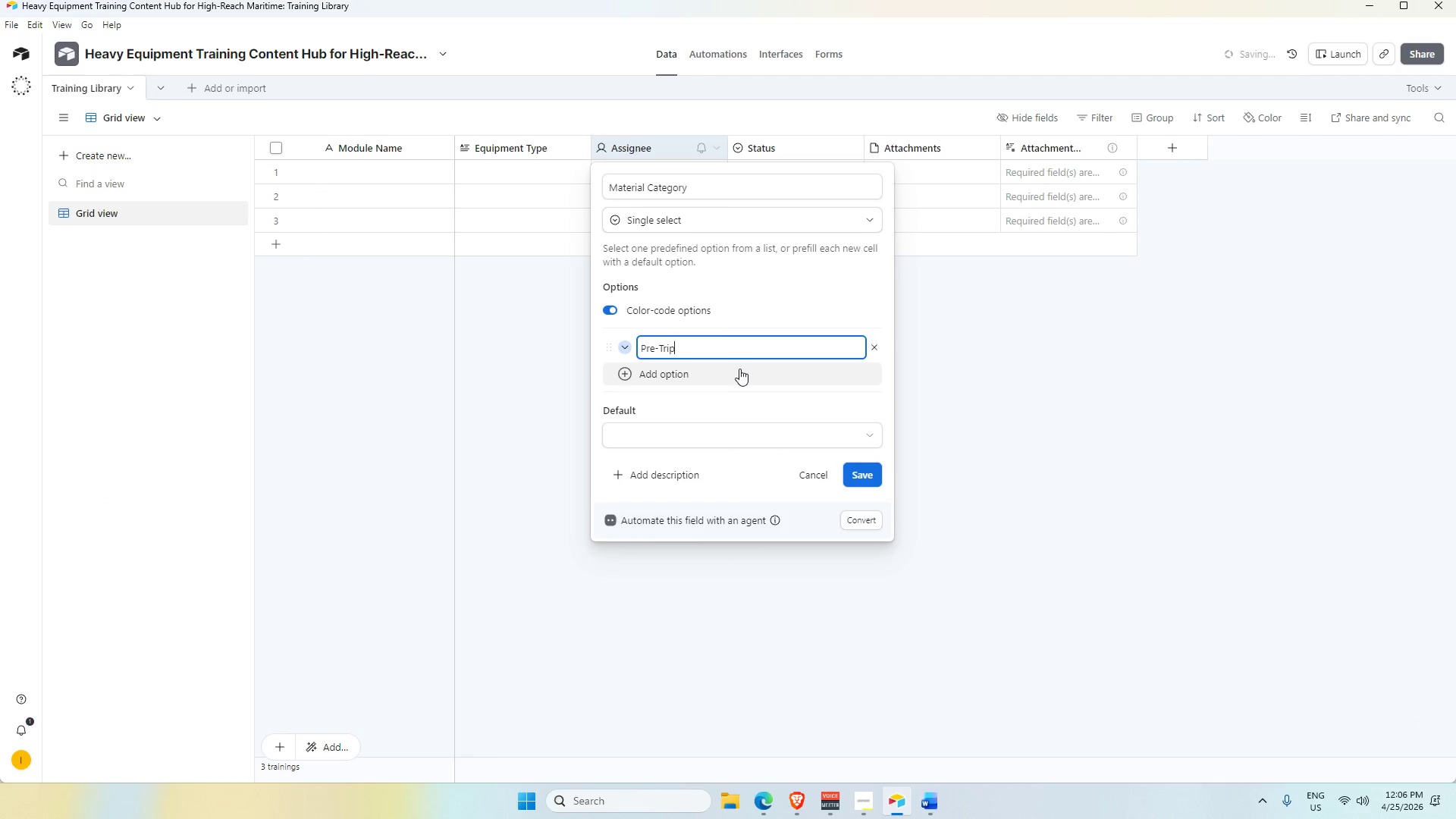 
key(Alt+AltLeft)
 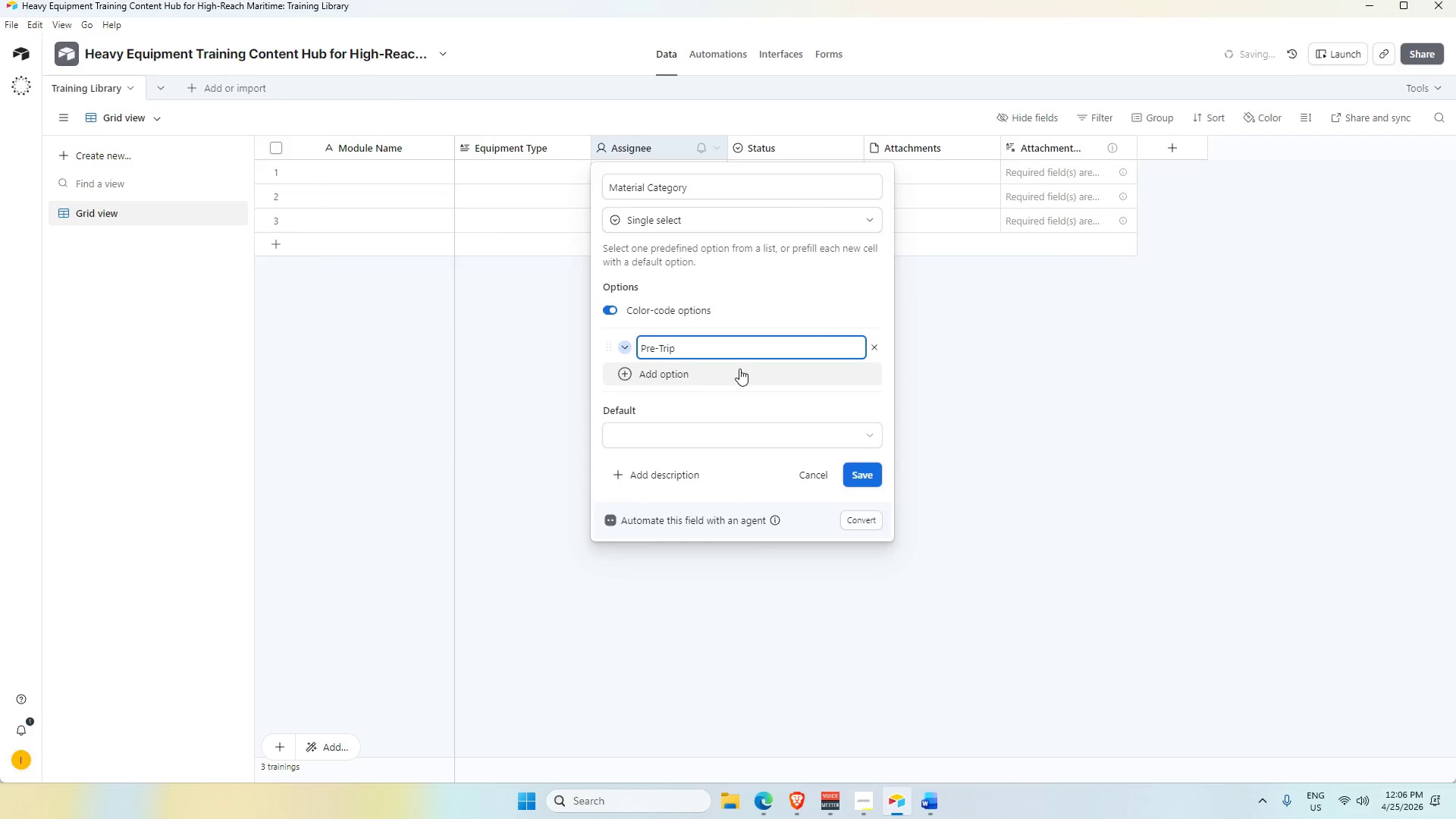 
key(Alt+Tab)
 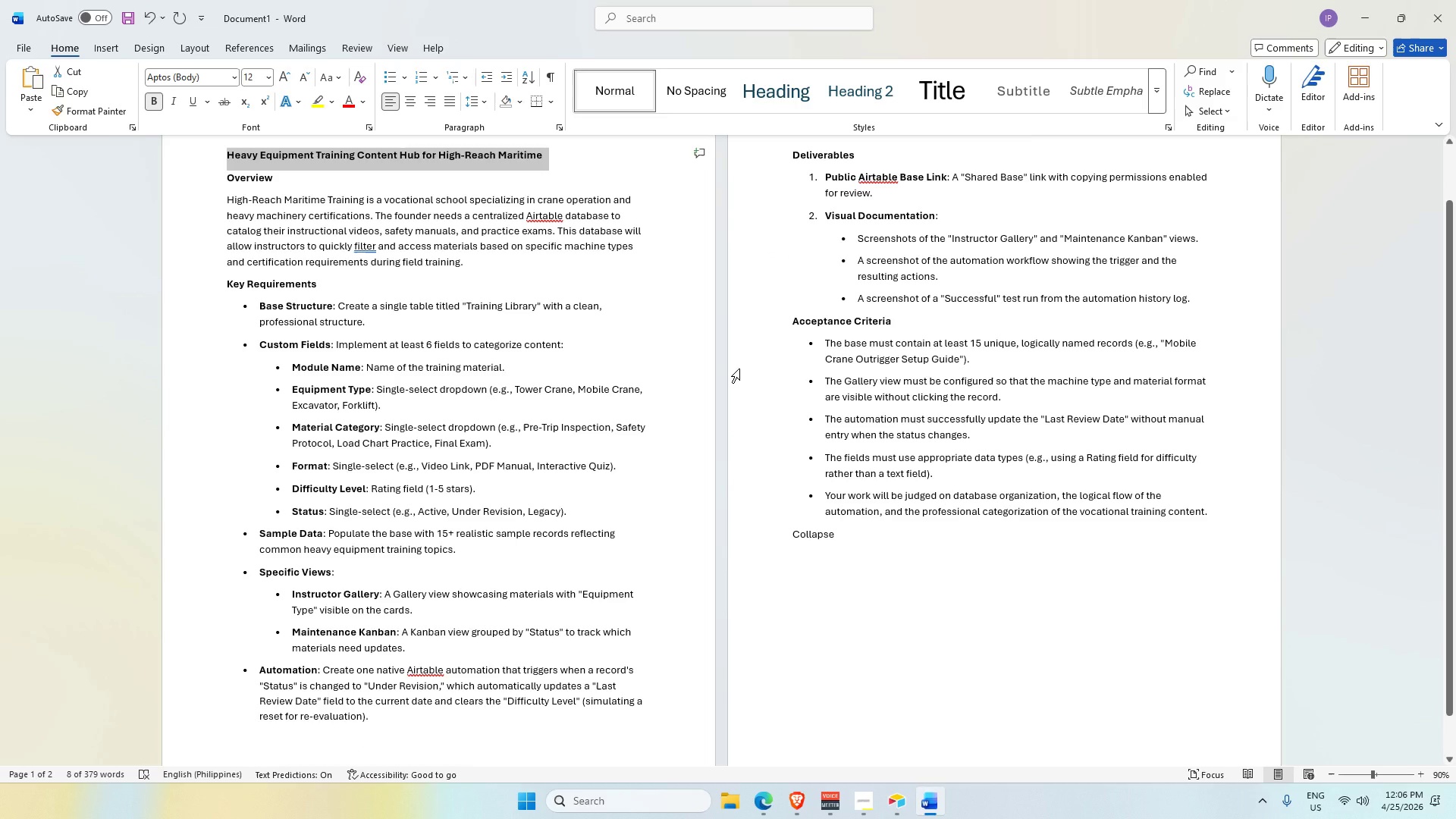 
key(Alt+AltLeft)
 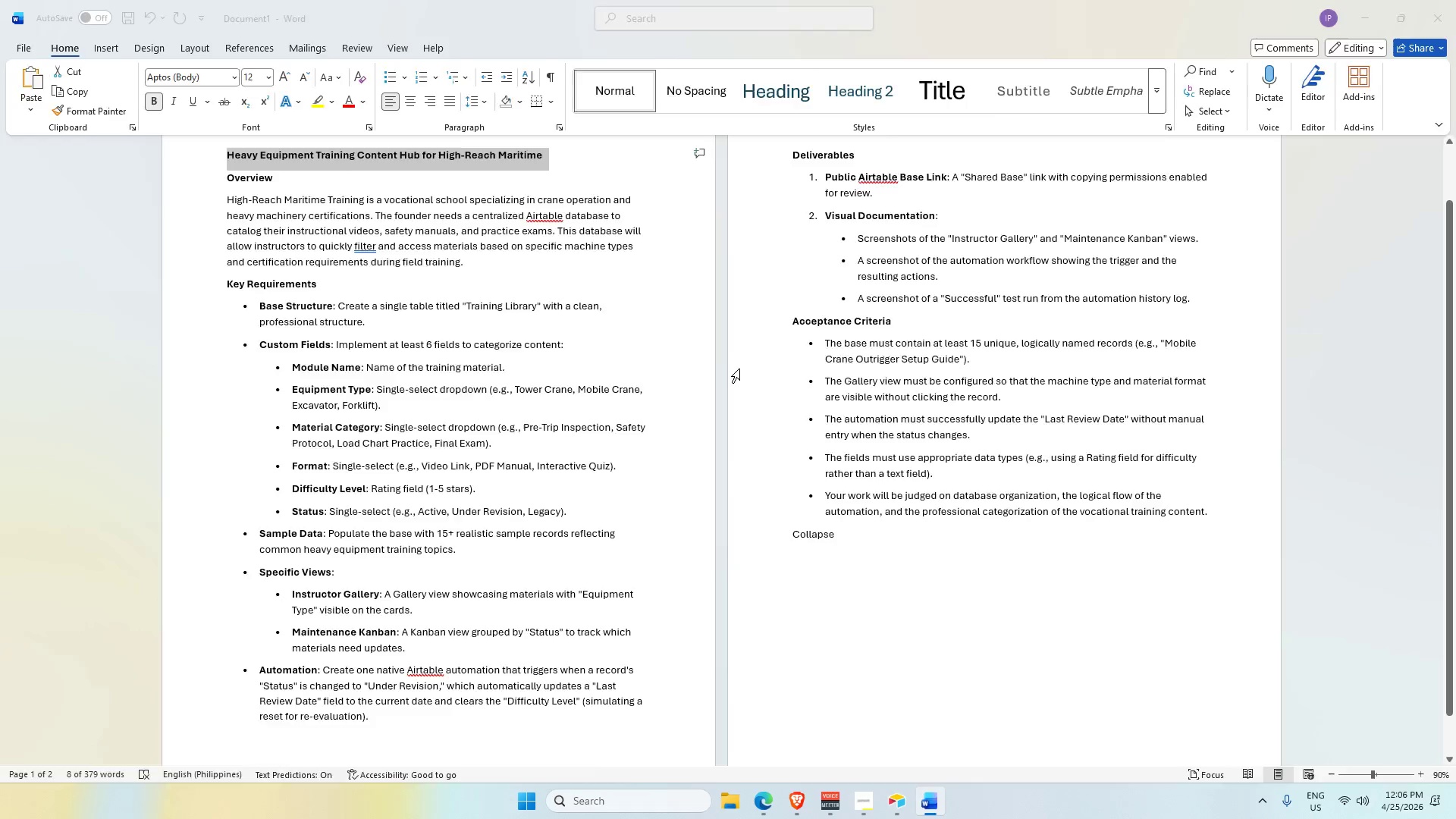 
key(Tab)
type( Inspection)
 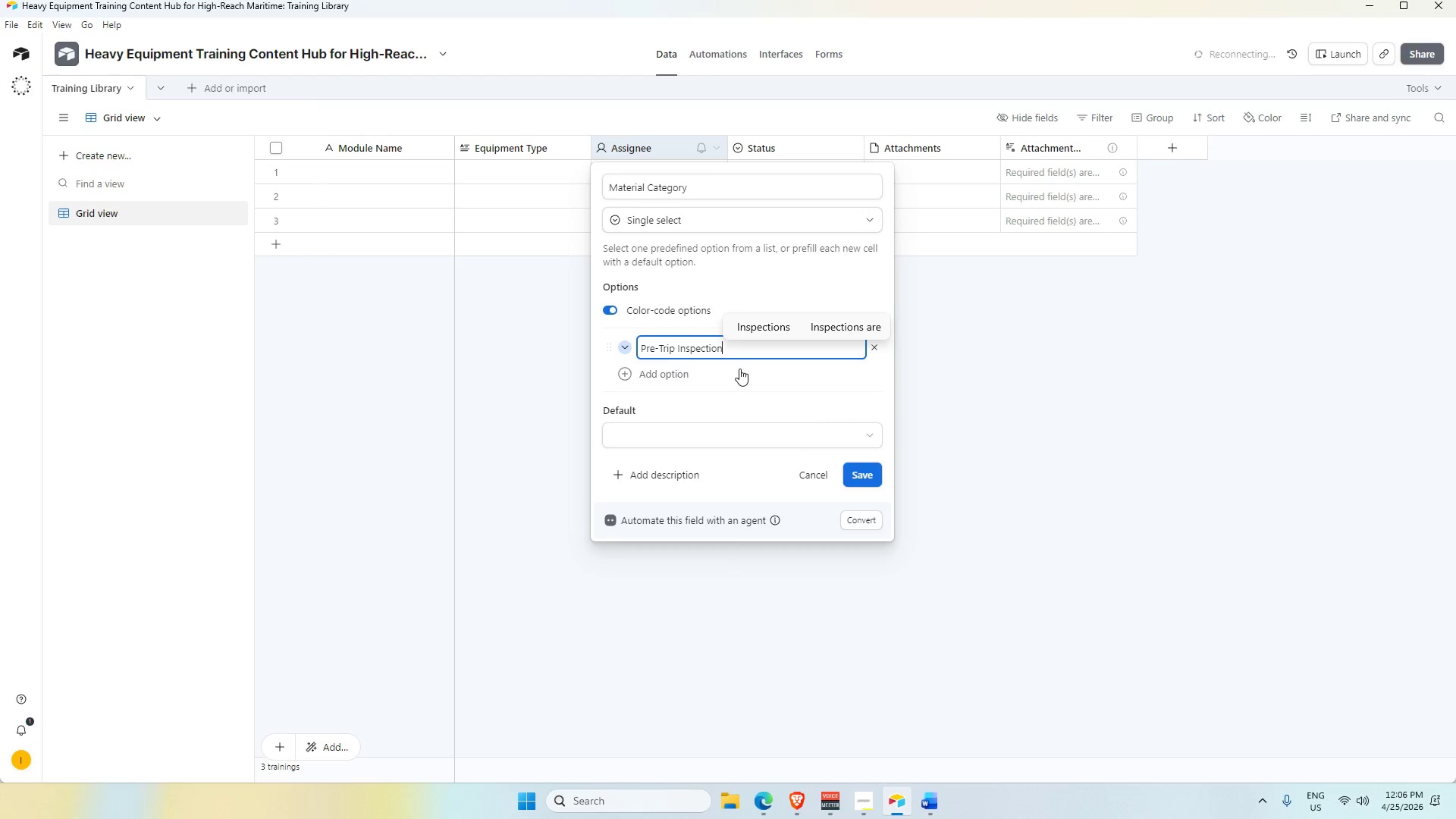 
key(Enter)
 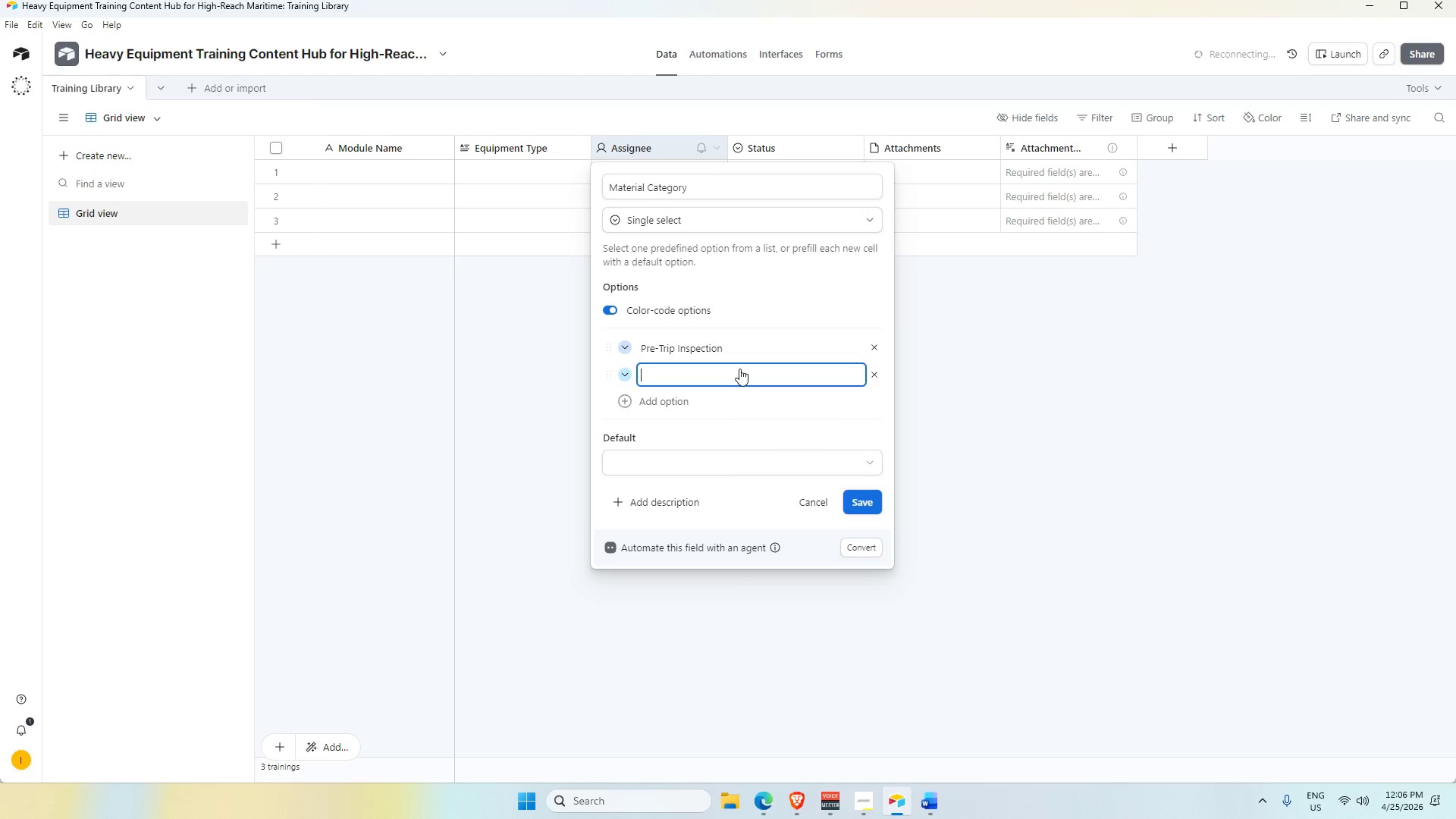 
key(Alt+AltLeft)
 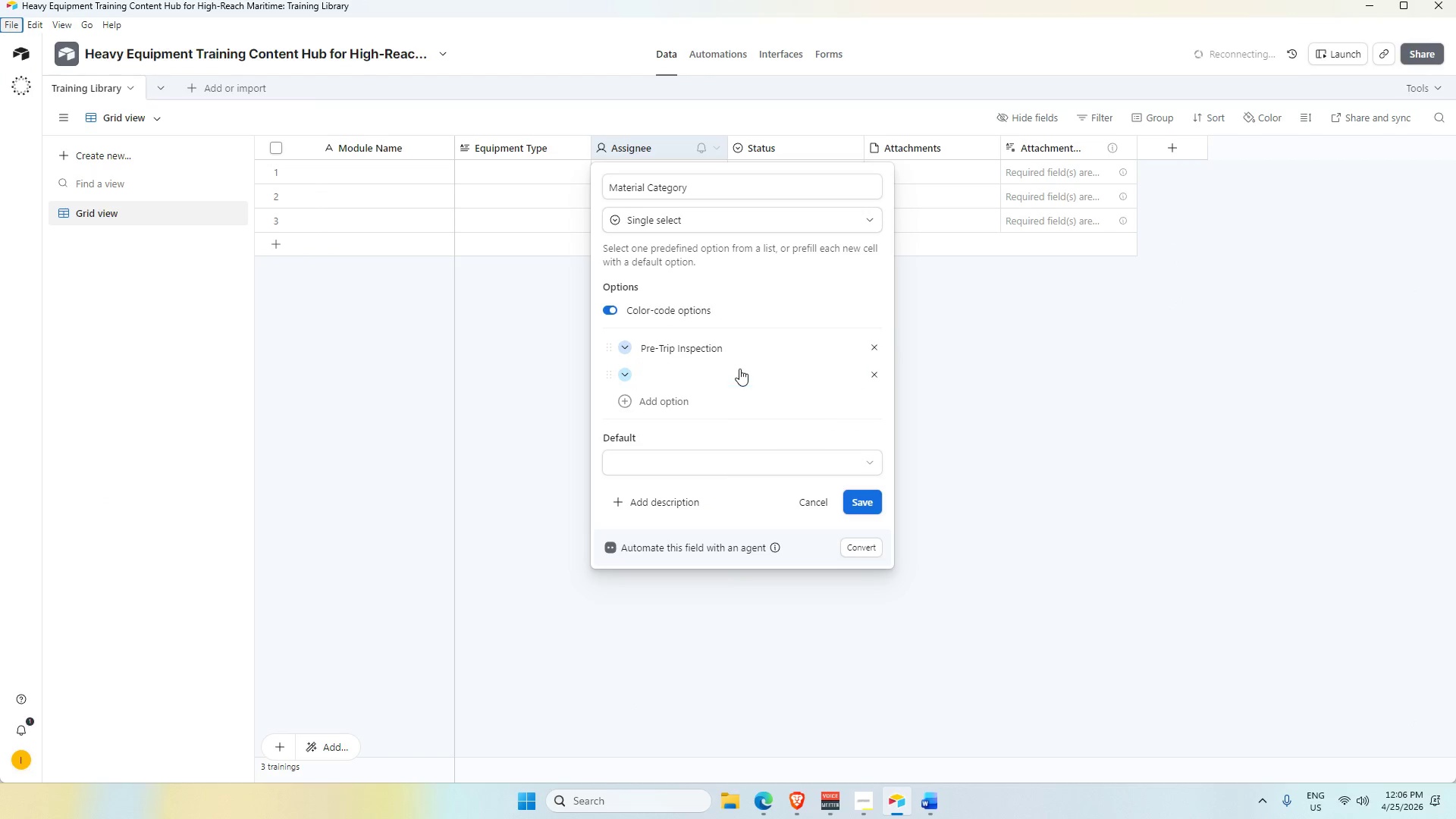 
key(Alt+AltLeft)
 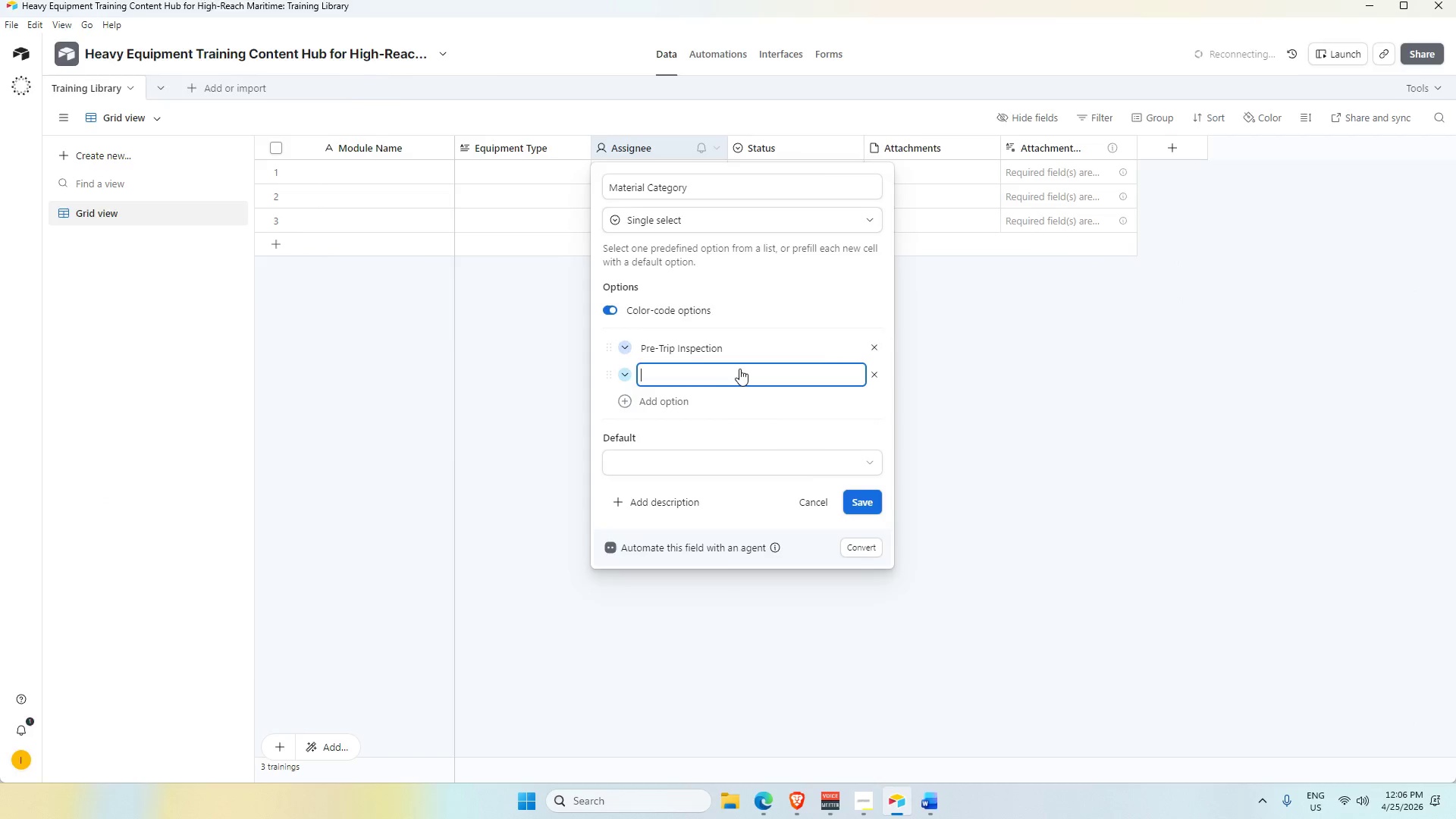 
key(Alt+Tab)
 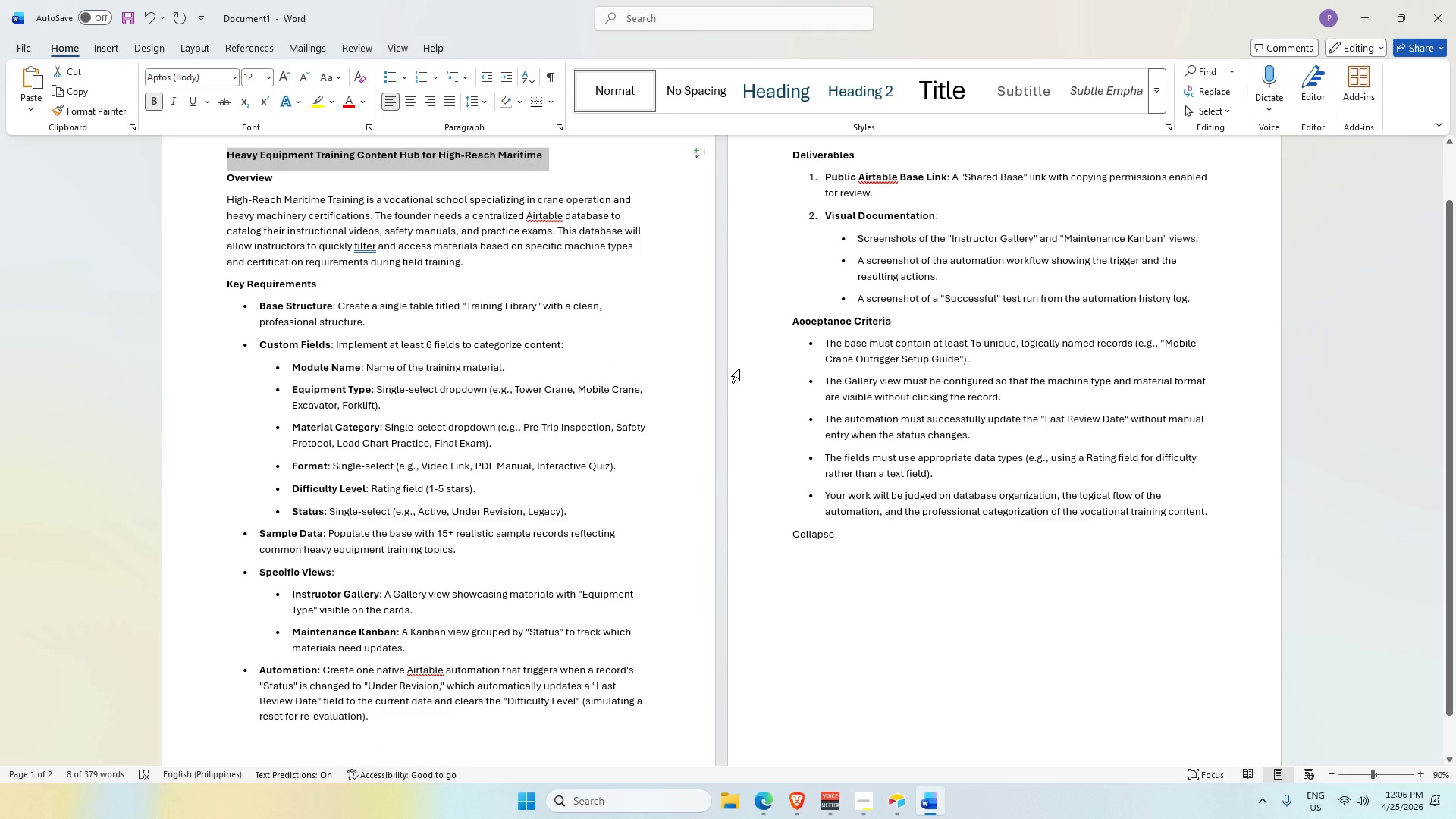 
wait(5.91)
 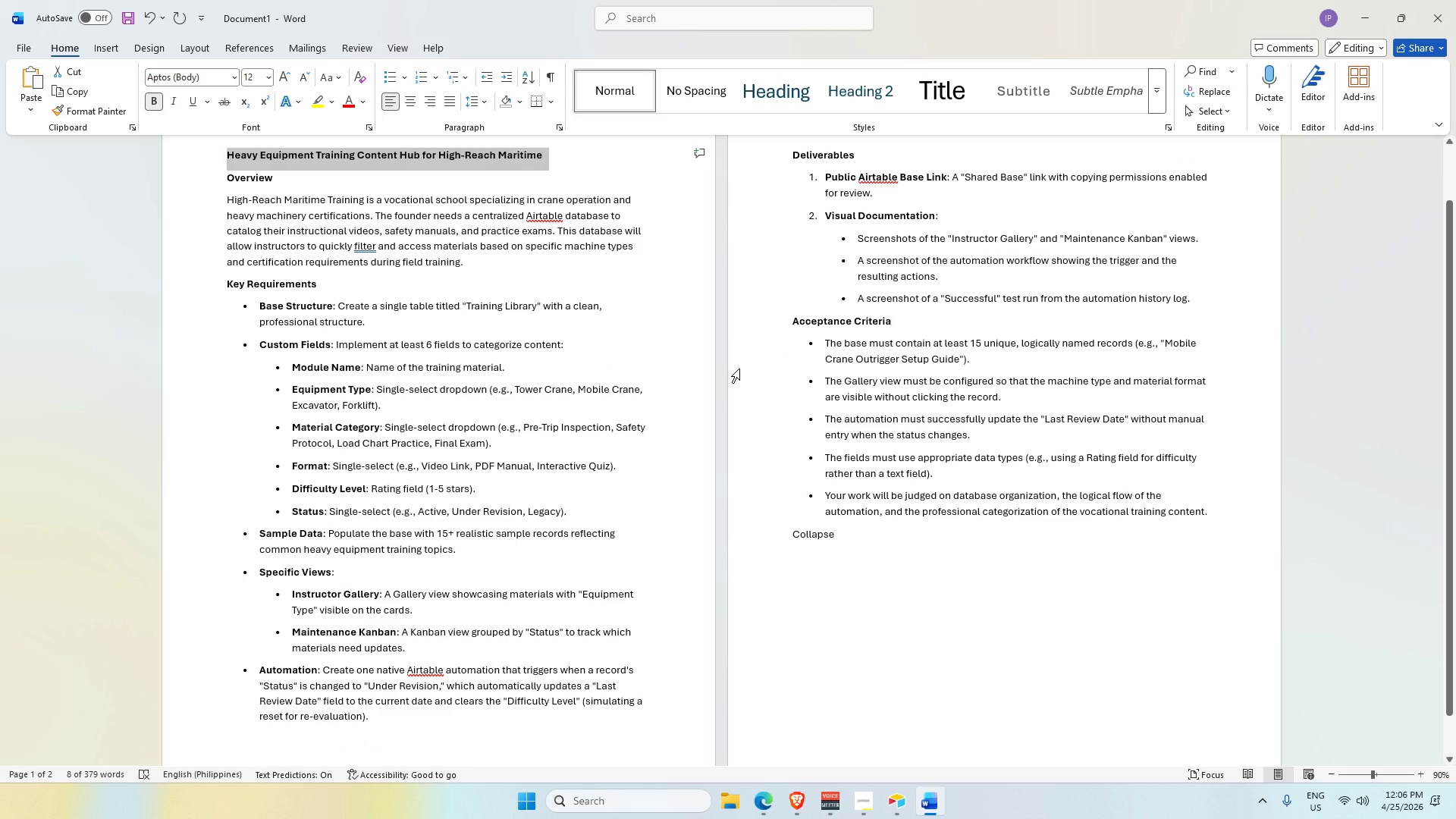 
key(Alt+AltLeft)
 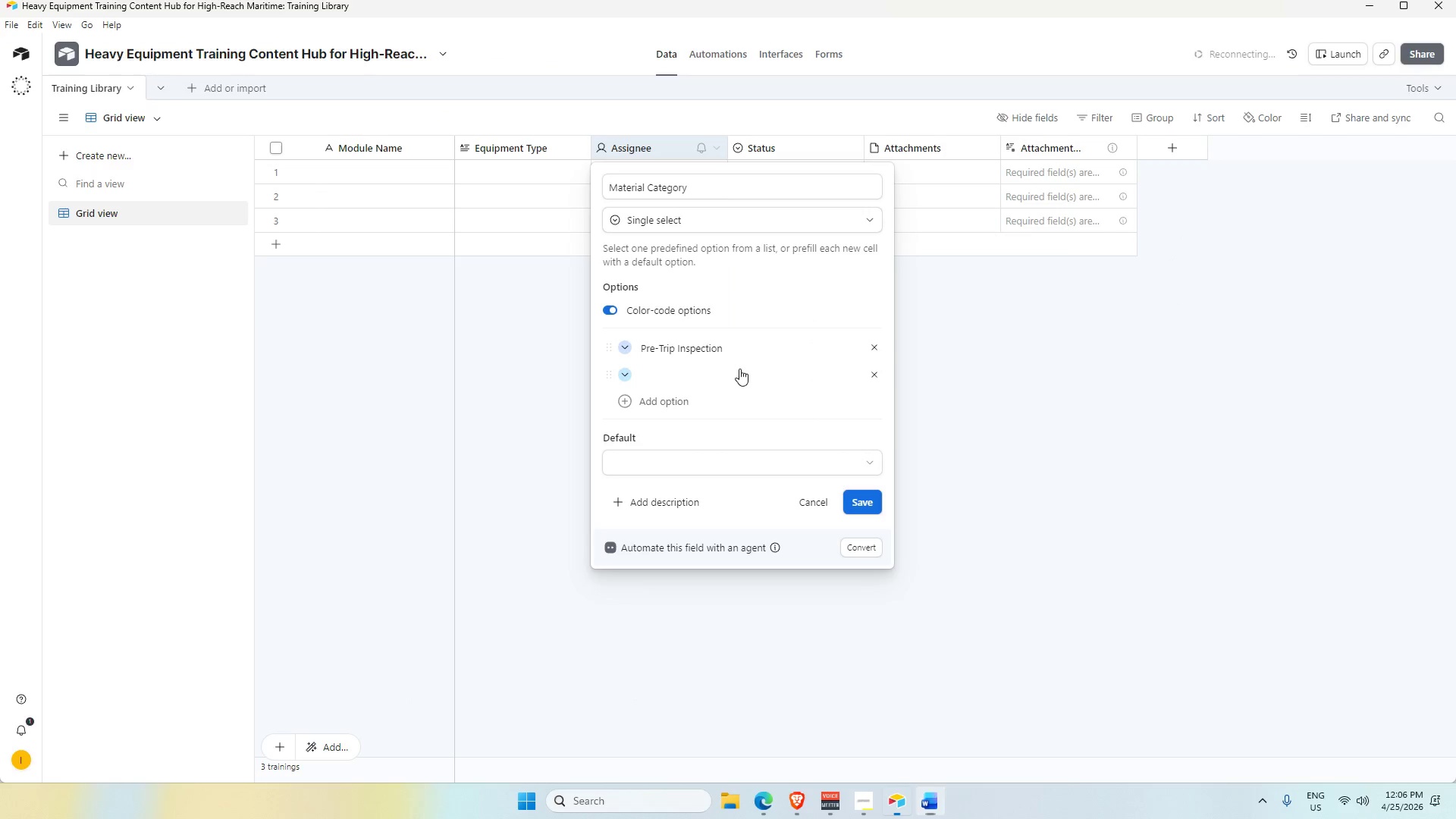 
key(Tab)
type(Safety Protocol)
 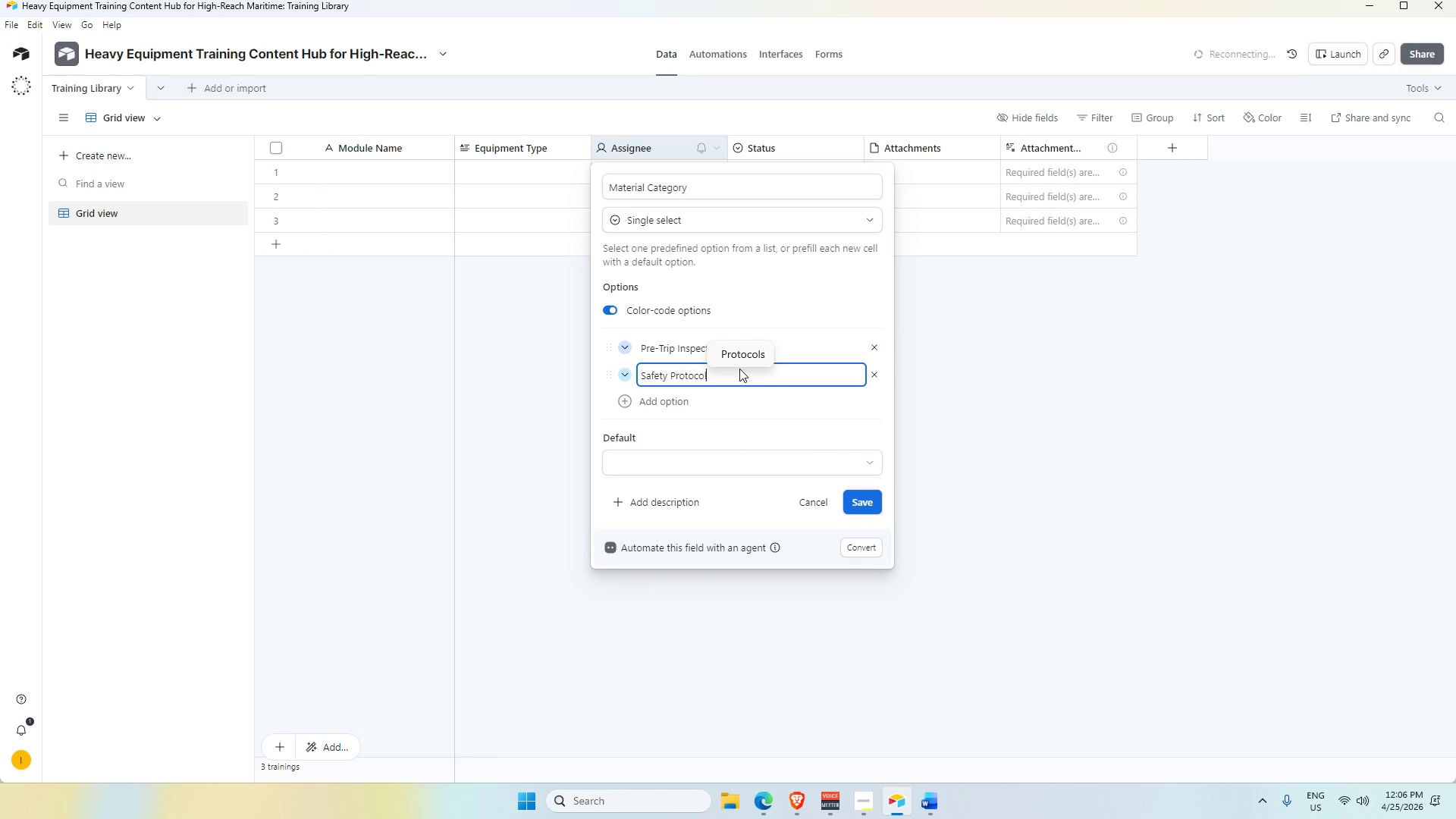 
key(Enter)
 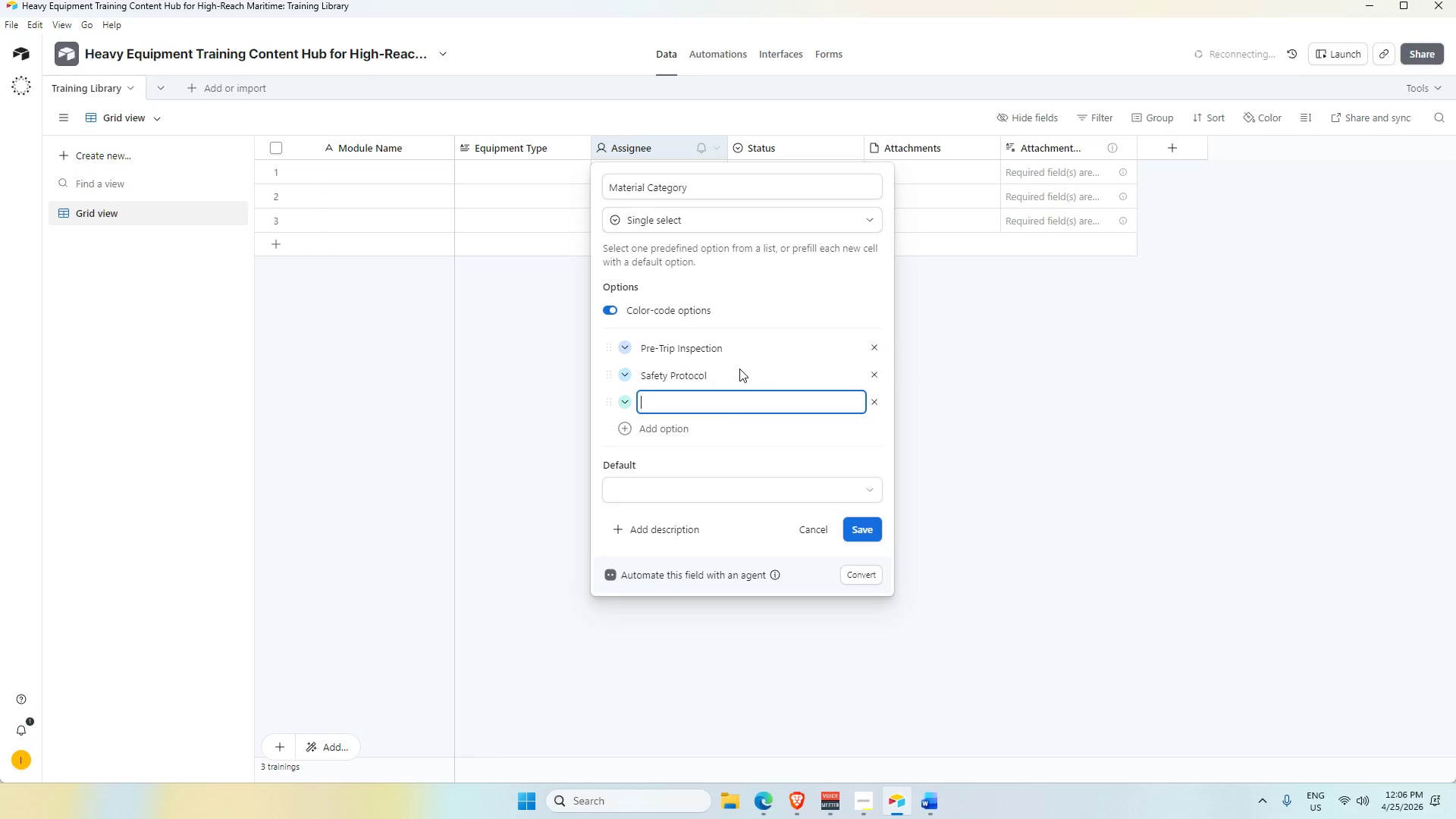 
key(Alt+AltLeft)
 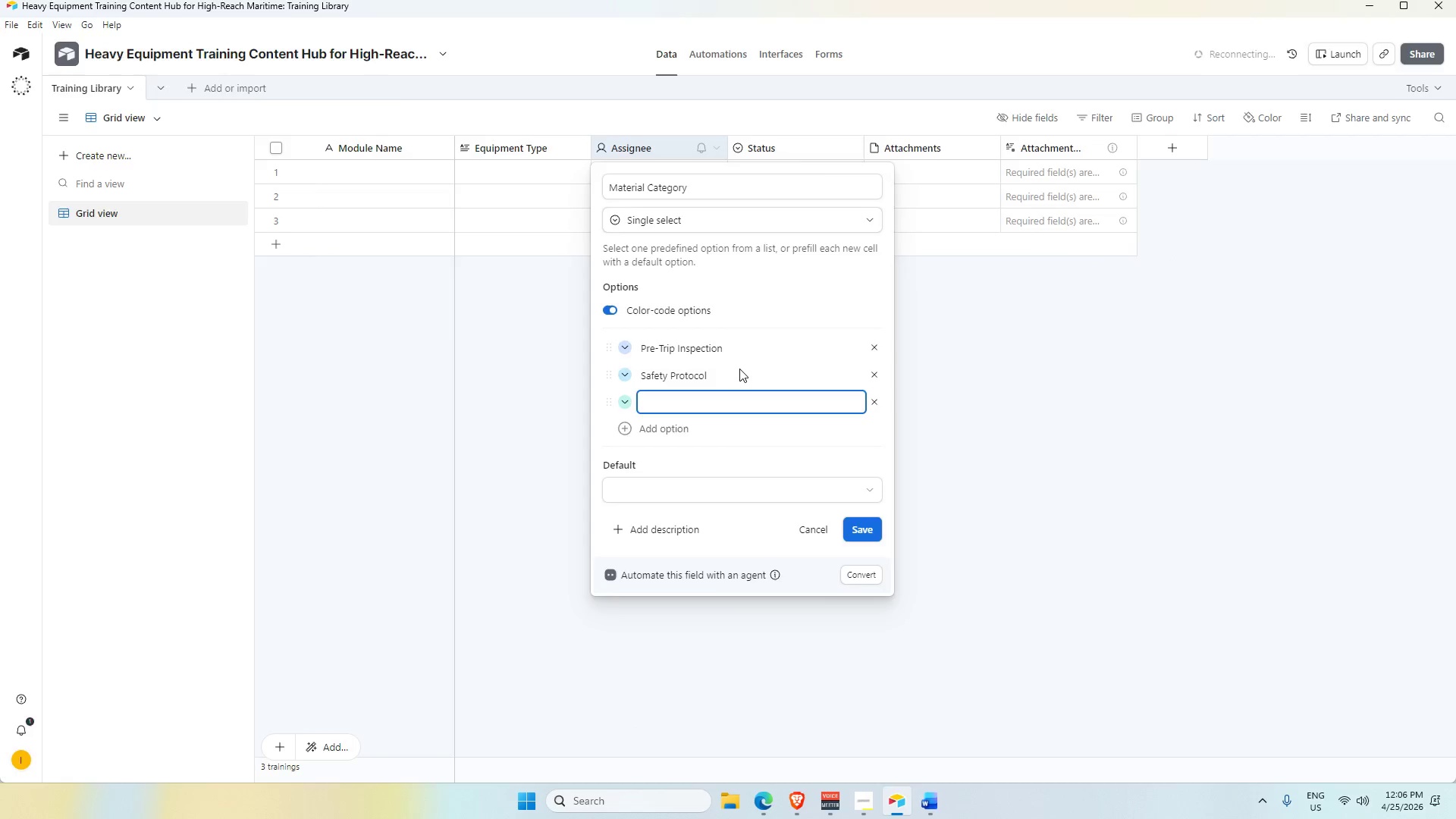 
key(Alt+Tab)
 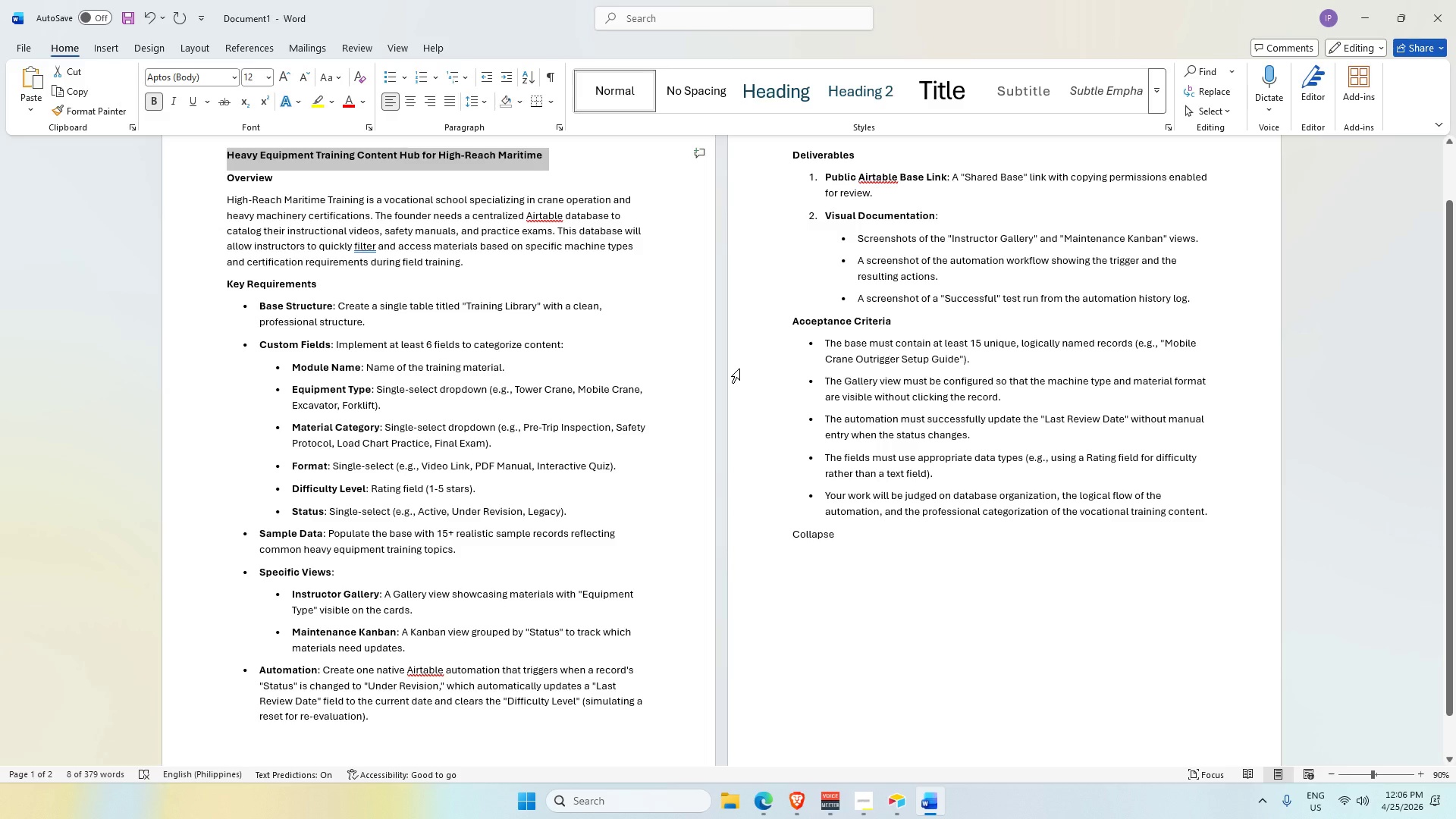 
key(Alt+AltLeft)
 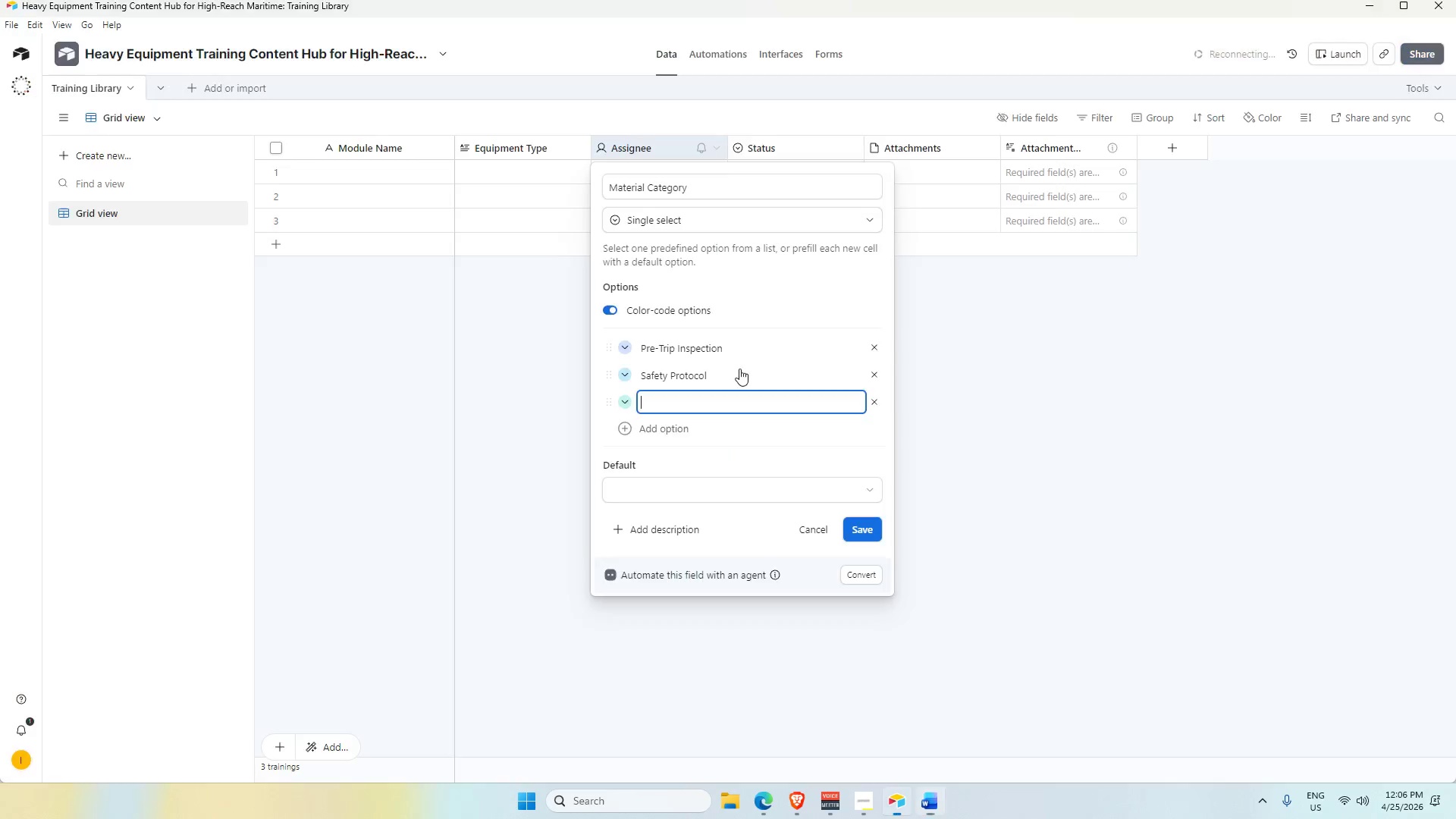 
key(Tab)
type(Load Chart)
 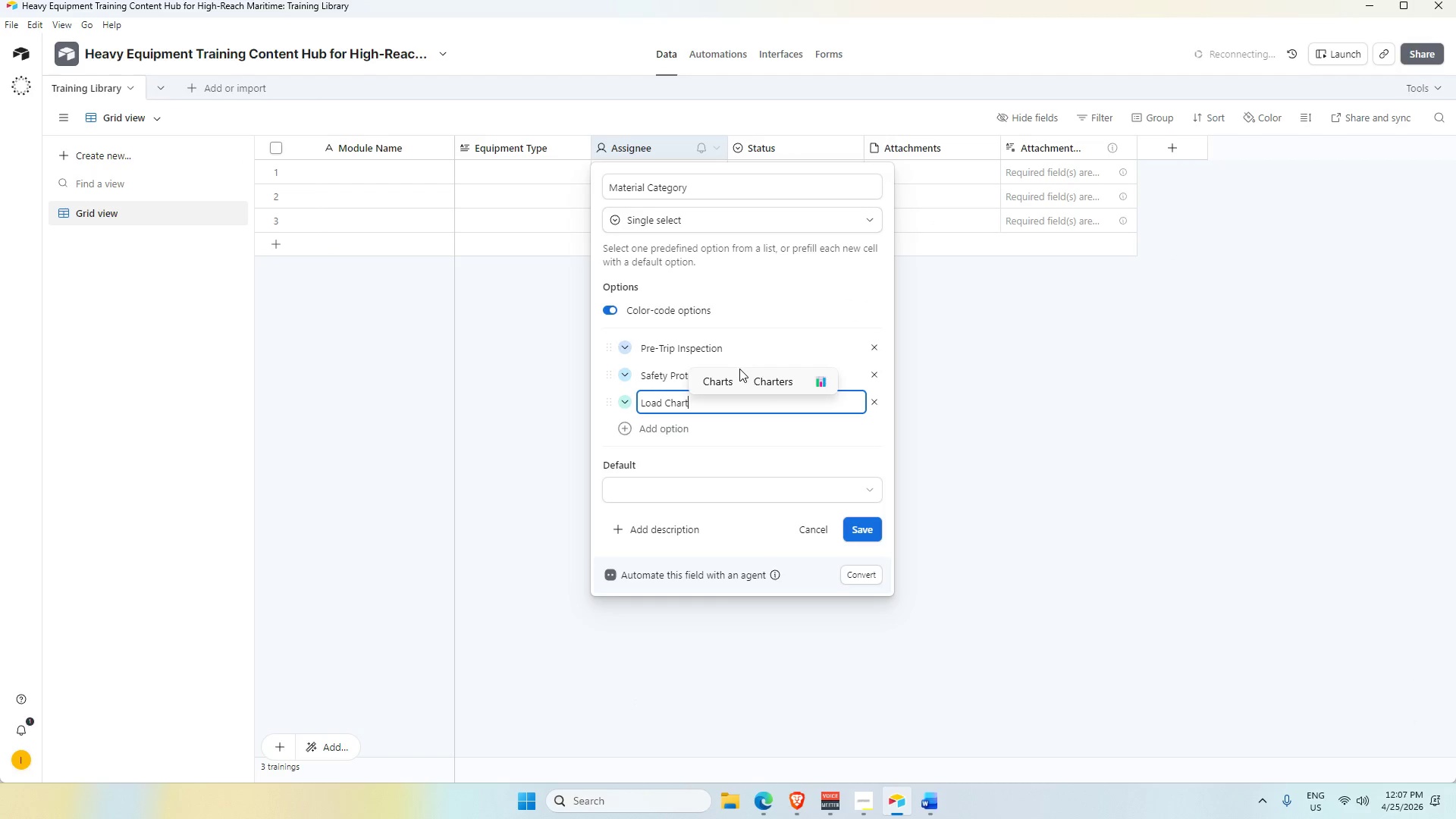 
key(Alt+AltLeft)
 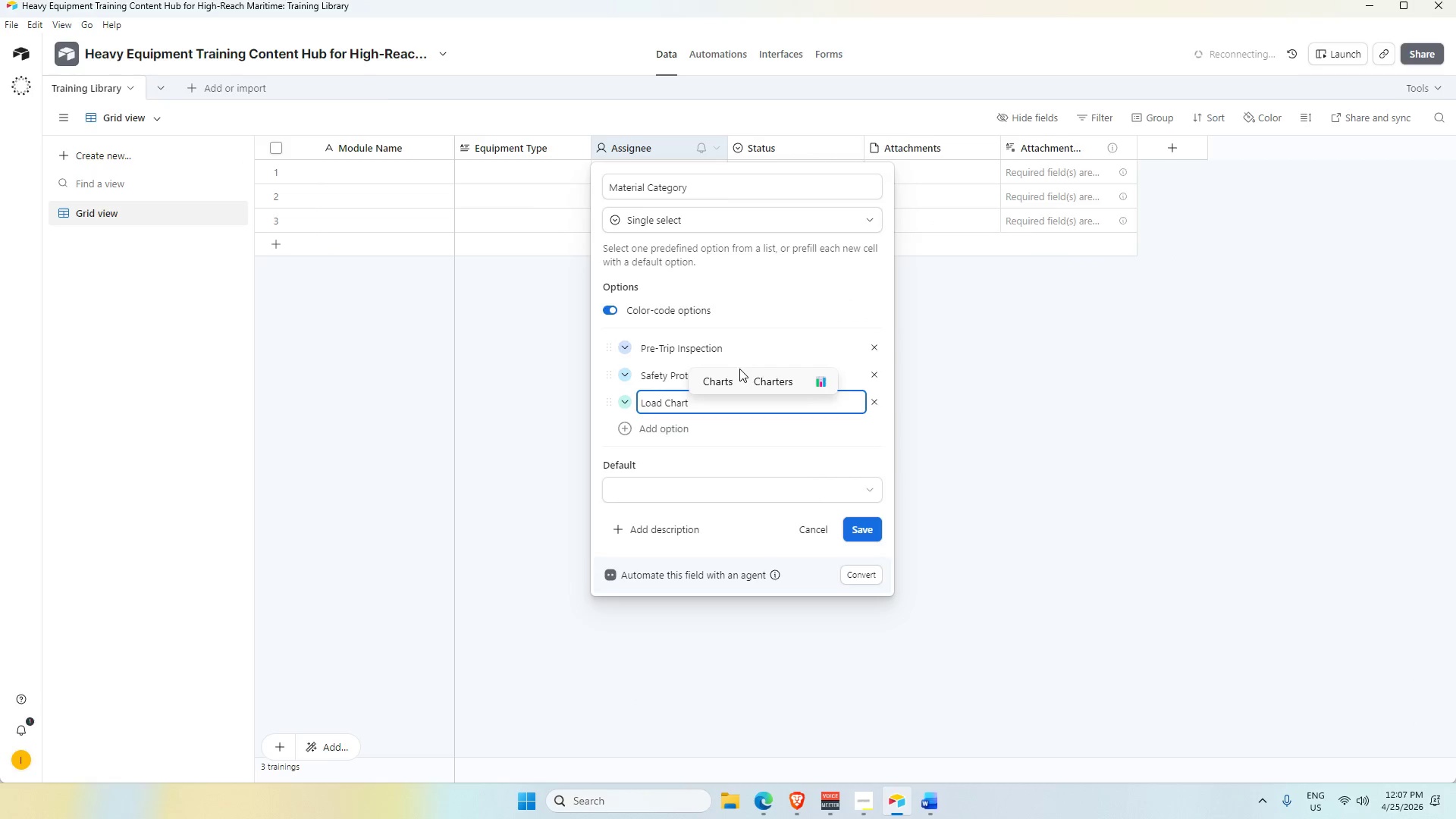 
key(Alt+Tab)
 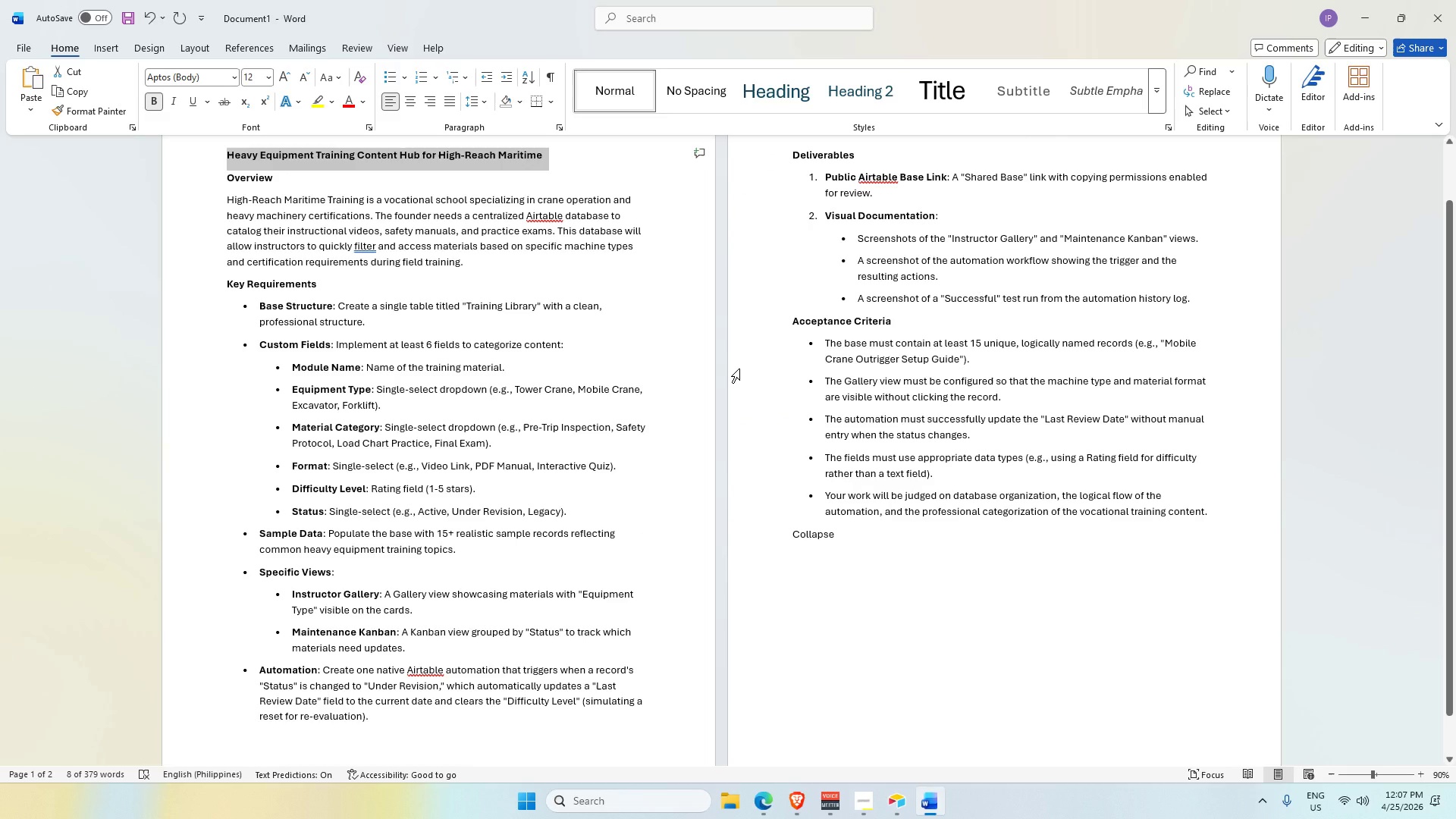 
wait(5.53)
 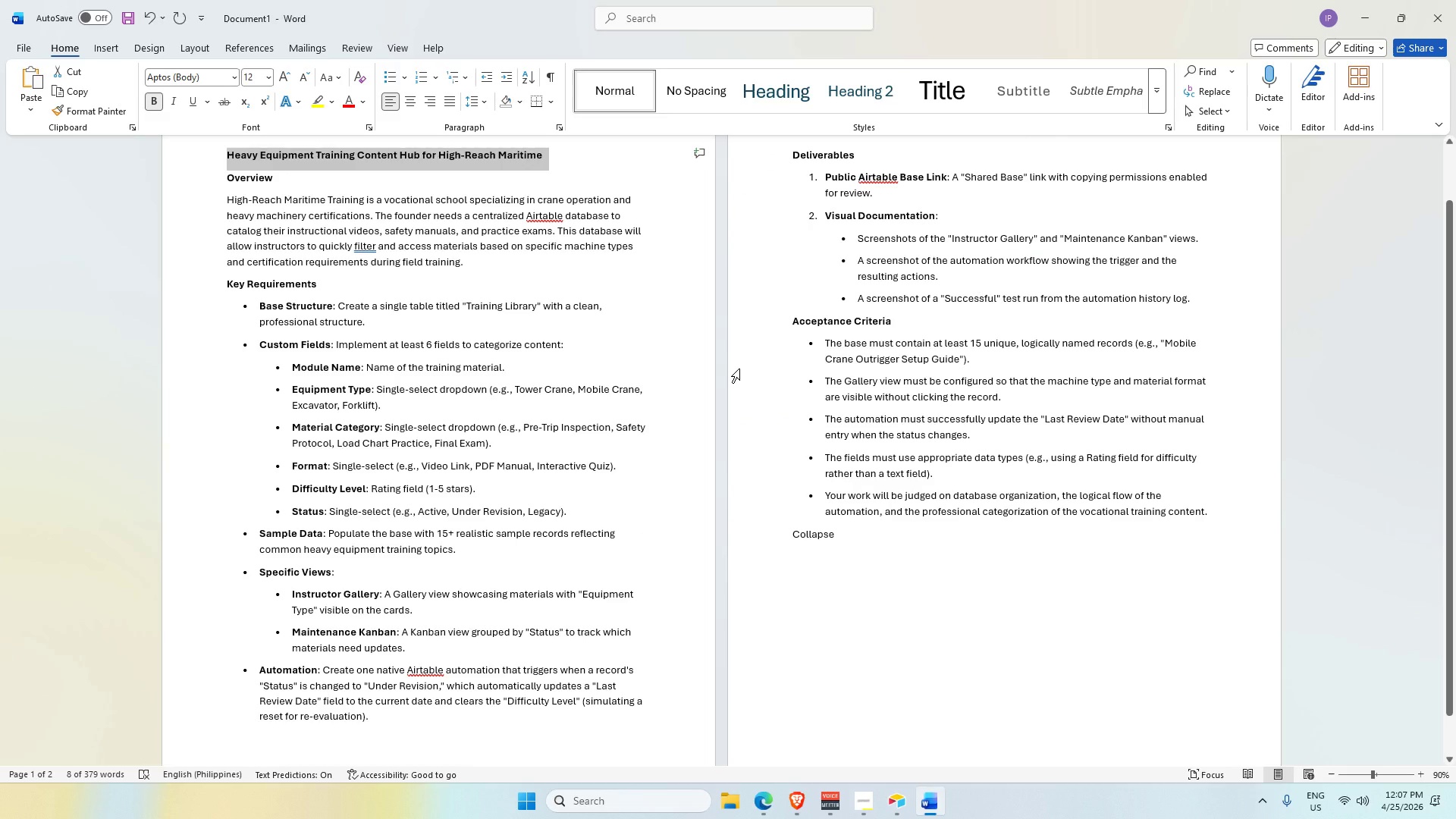 
key(Alt+AltLeft)
 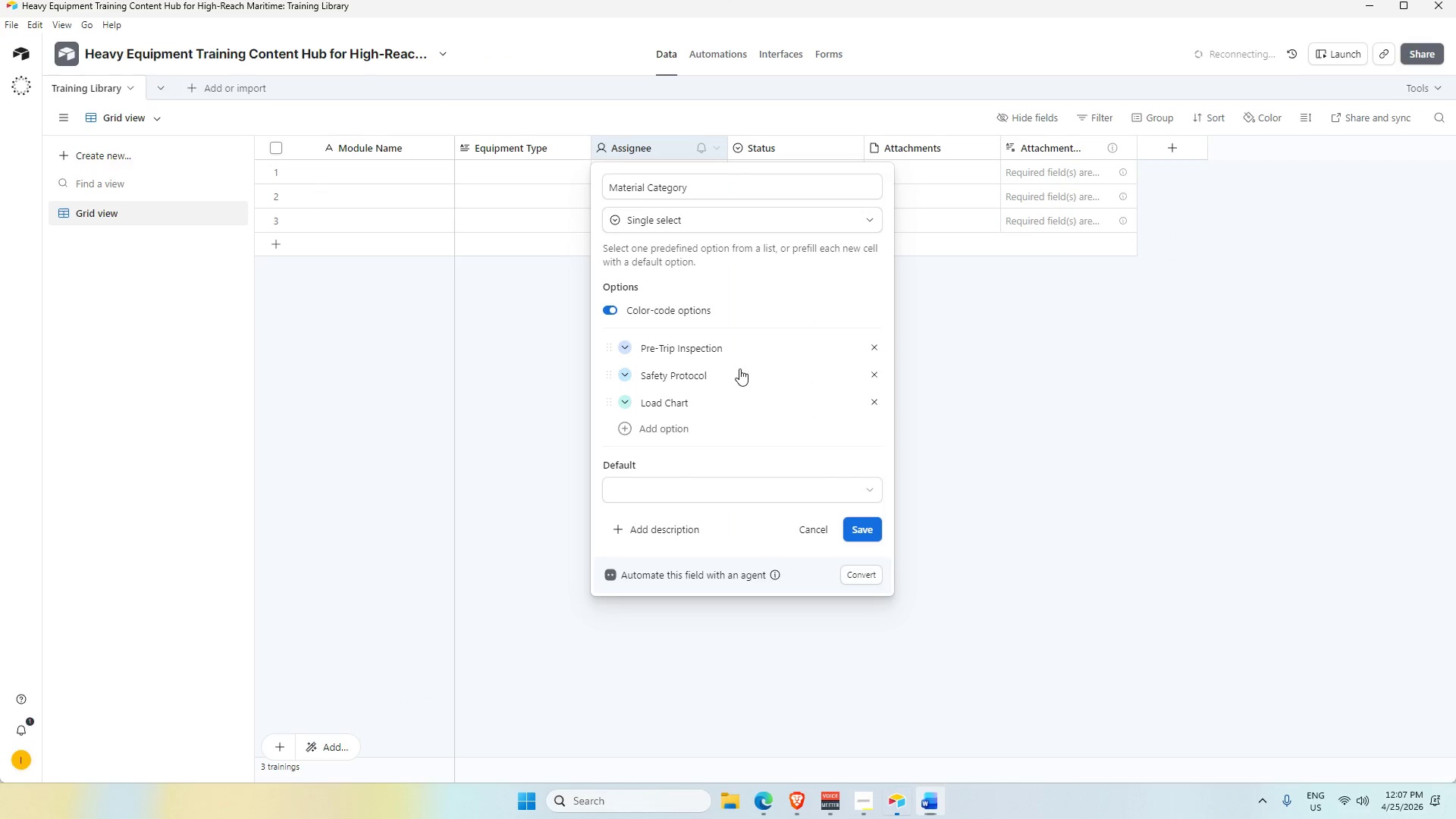 
key(Tab)
type( Practice)
 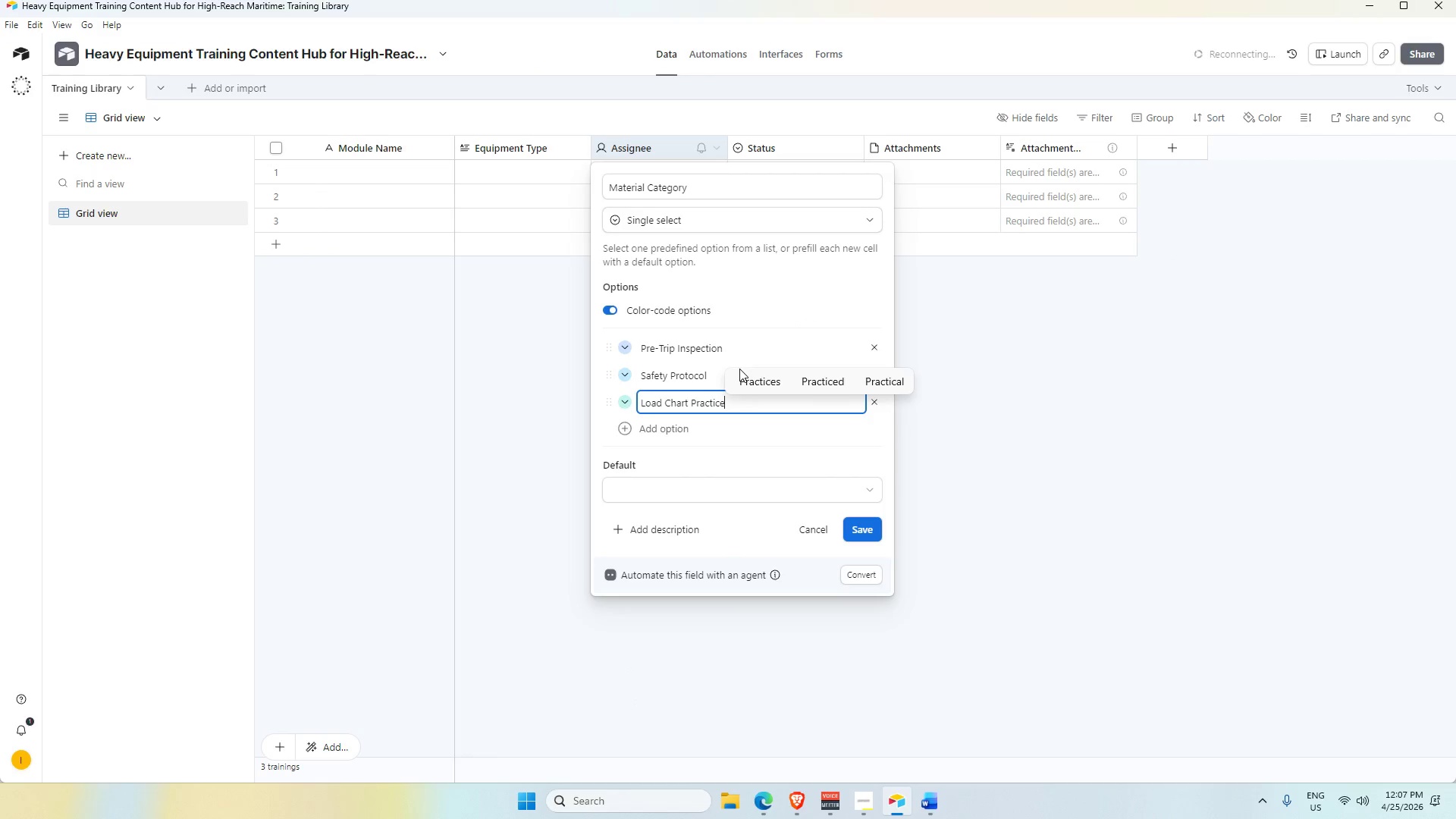 
key(Enter)
 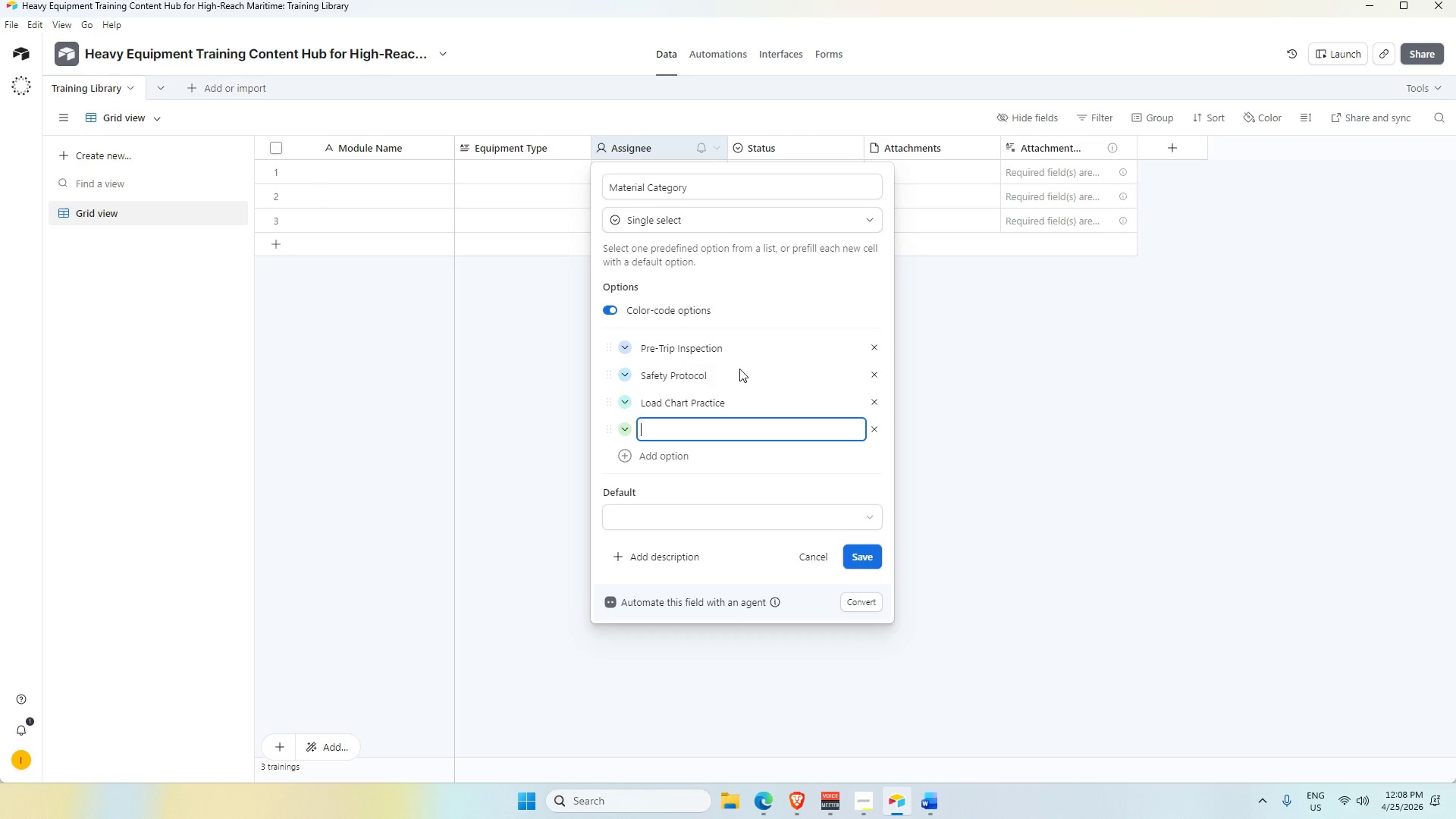 
wait(71.98)
 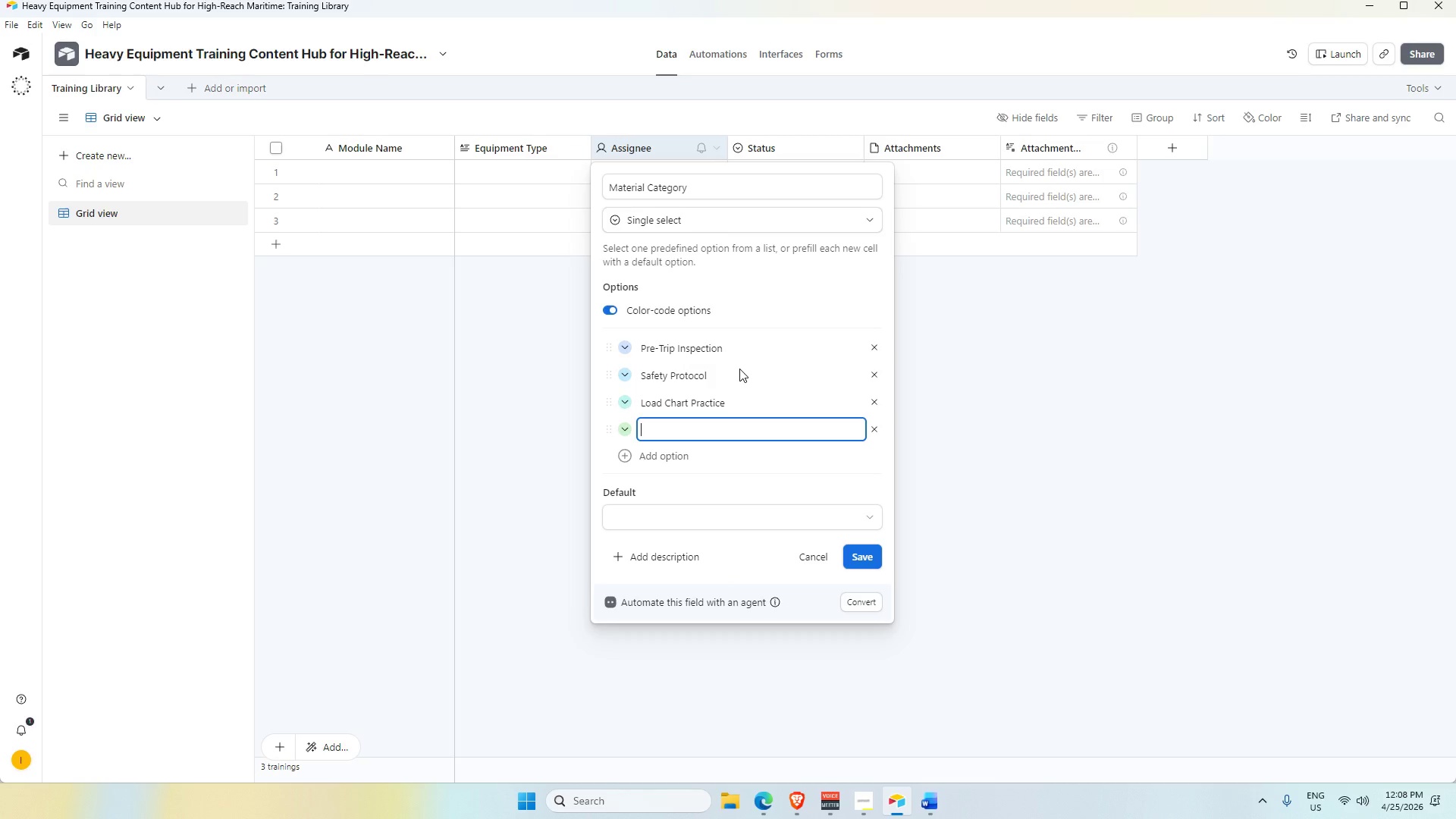 
key(Alt+AltLeft)
 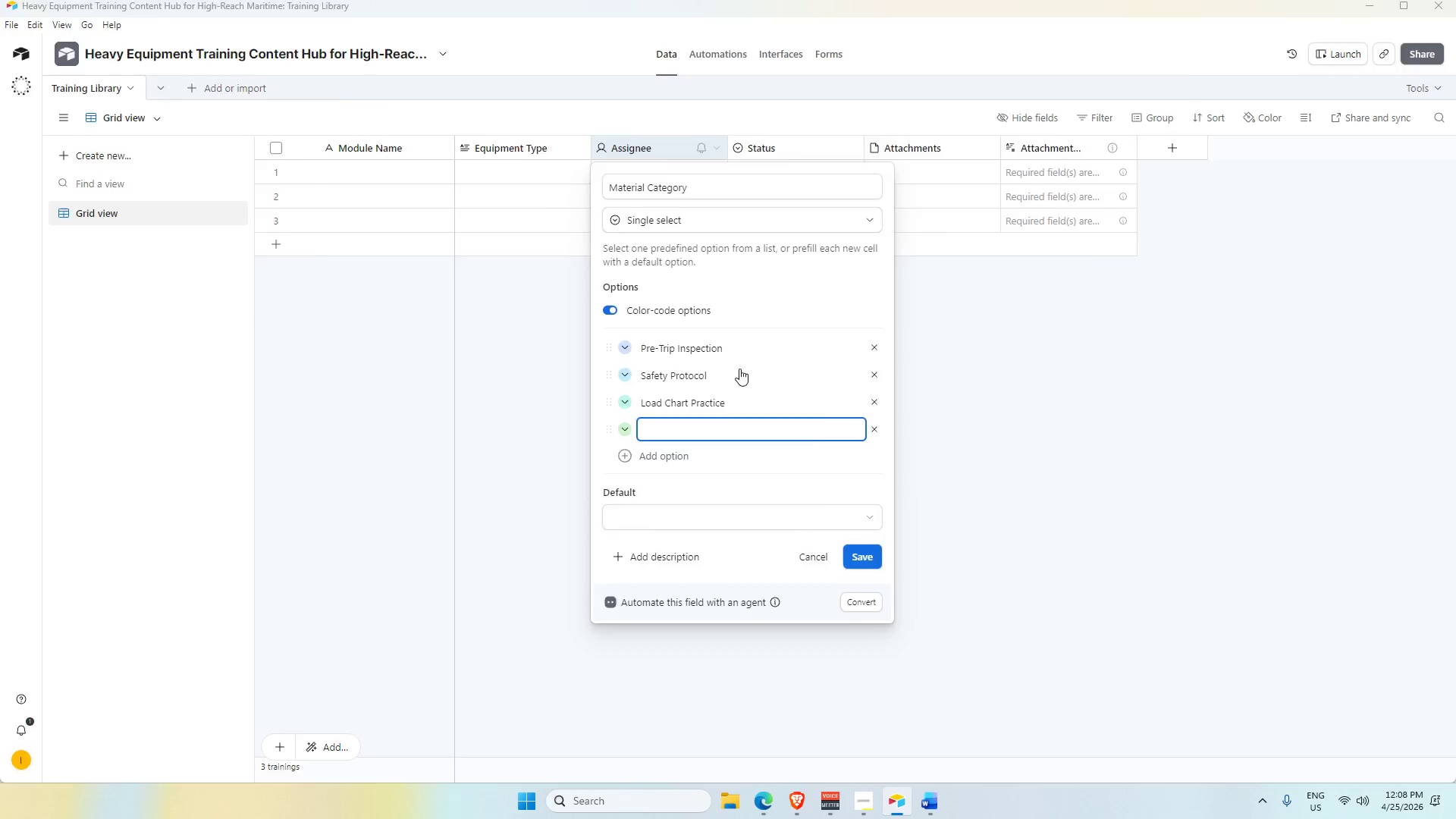 
key(Alt+Tab)
 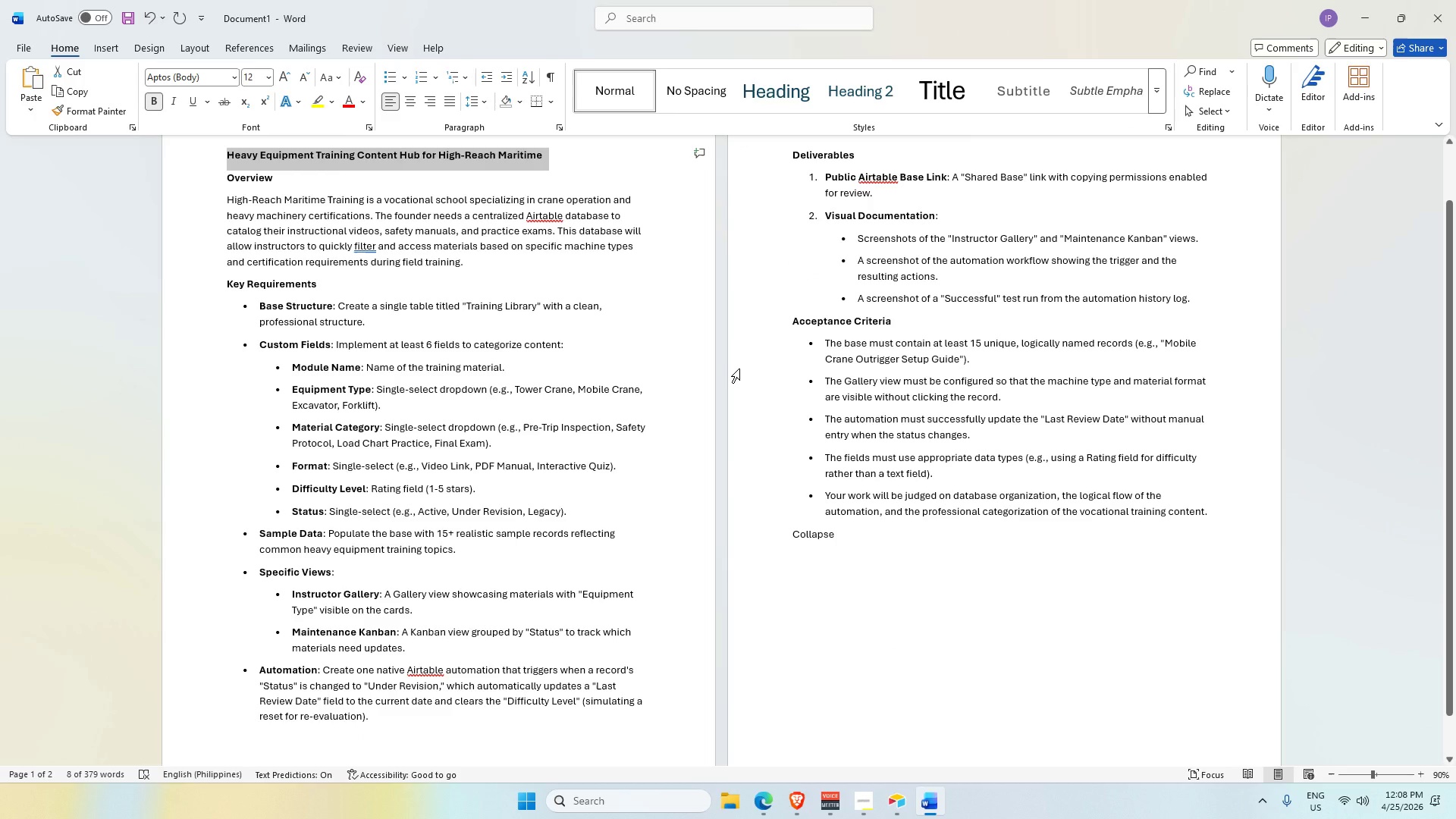 
key(Alt+AltLeft)
 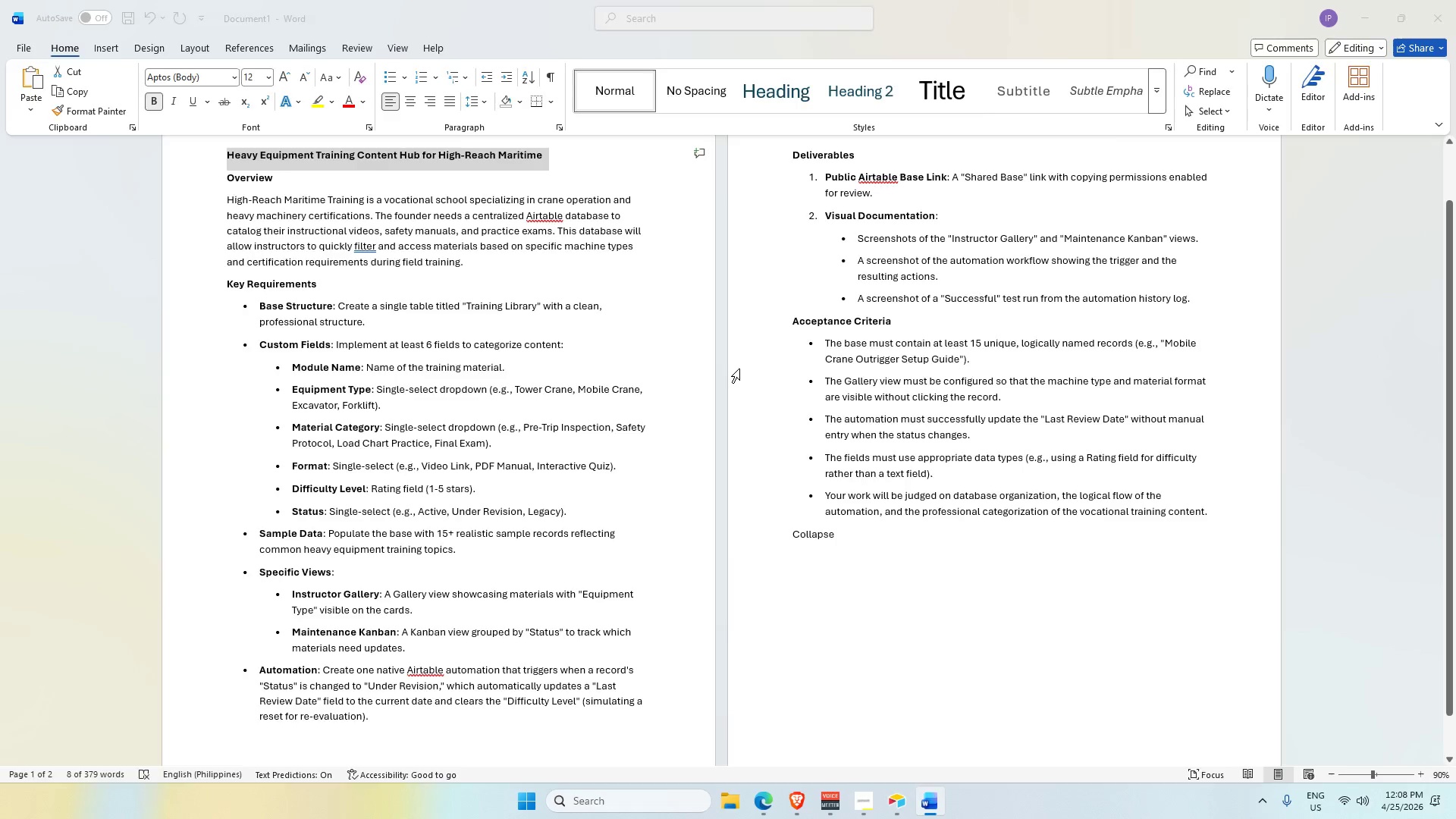 
key(Tab)
type(Final Exam)
 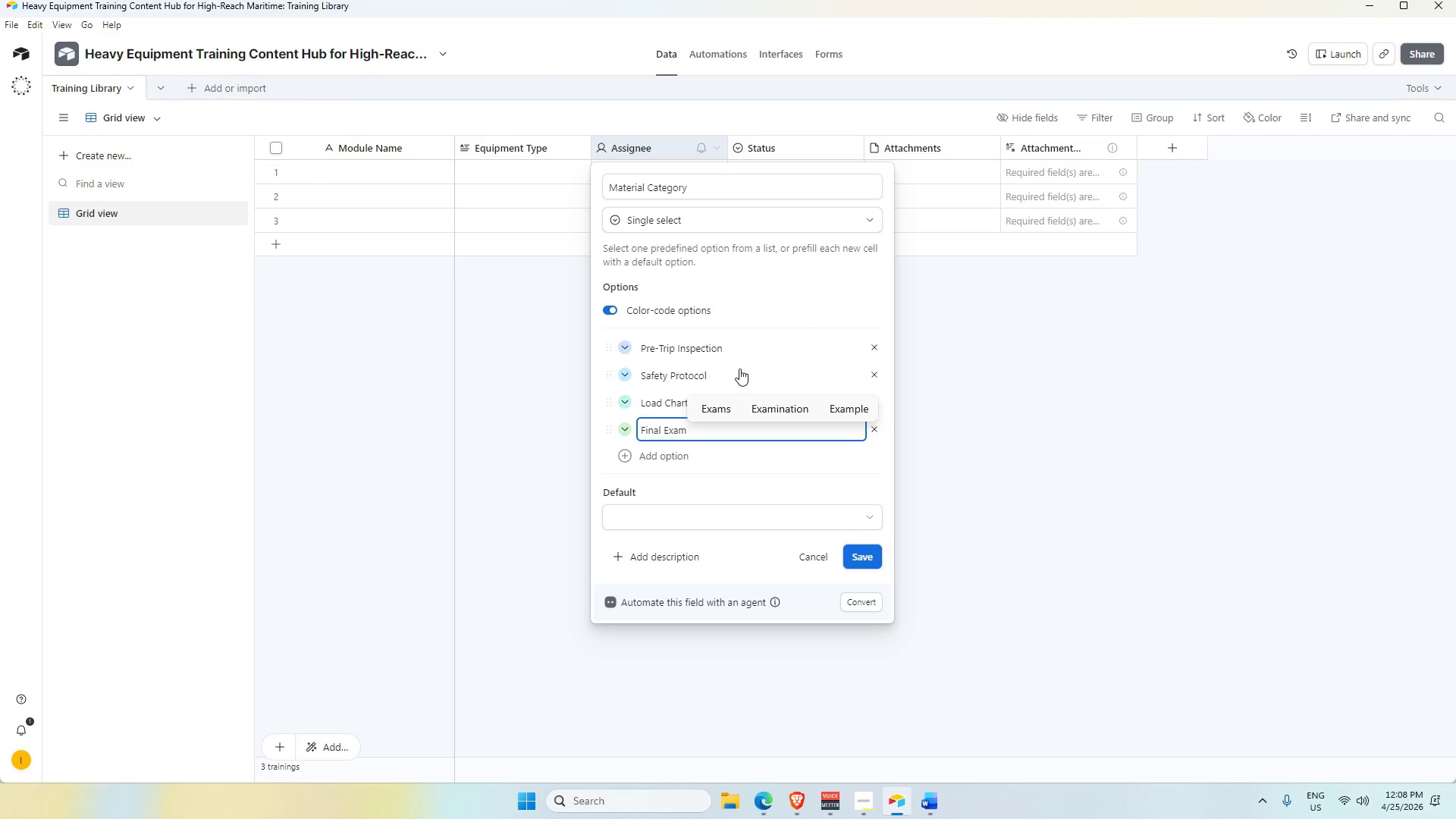 
left_click([924, 812])
 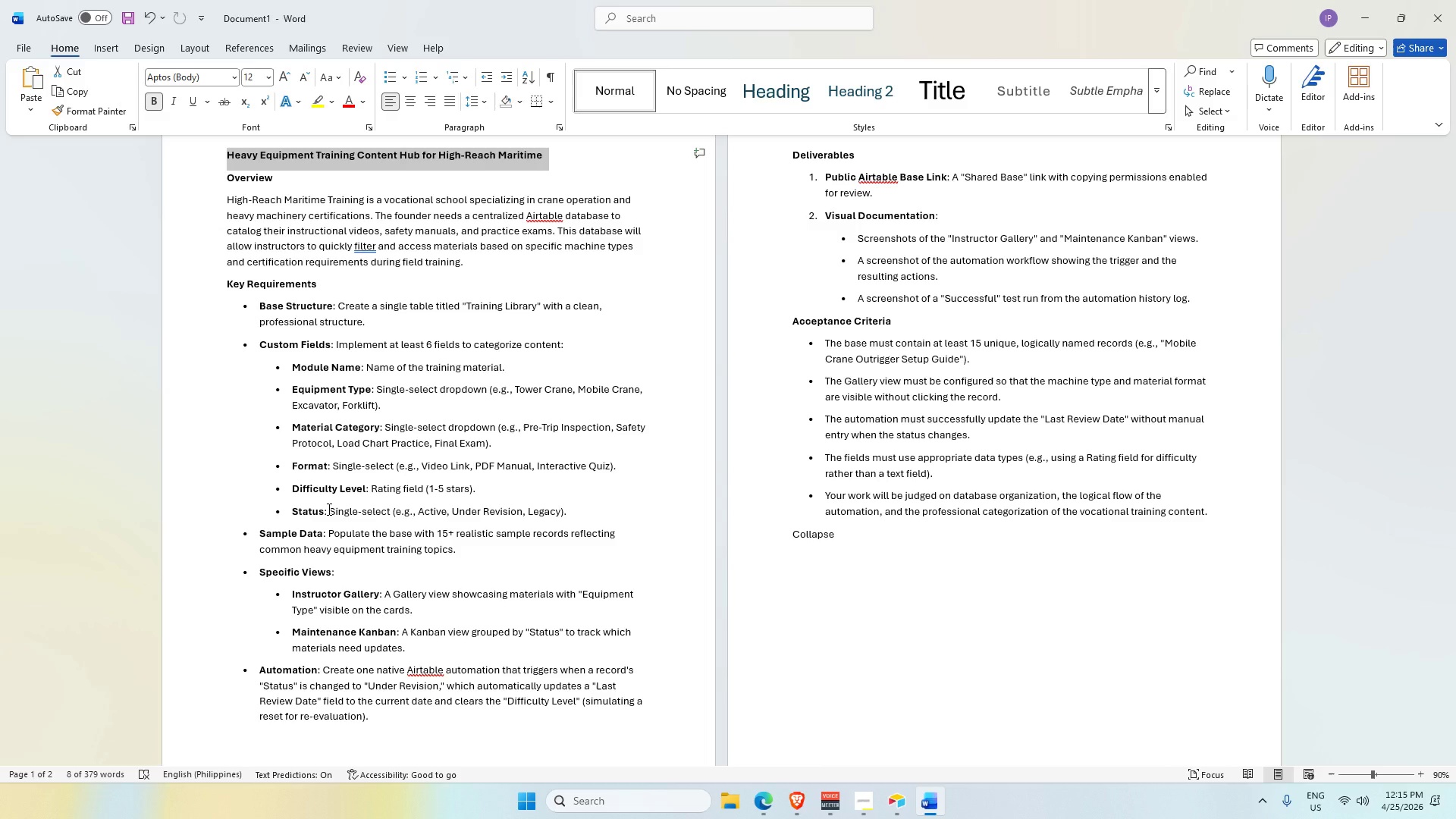 
wait(401.08)
 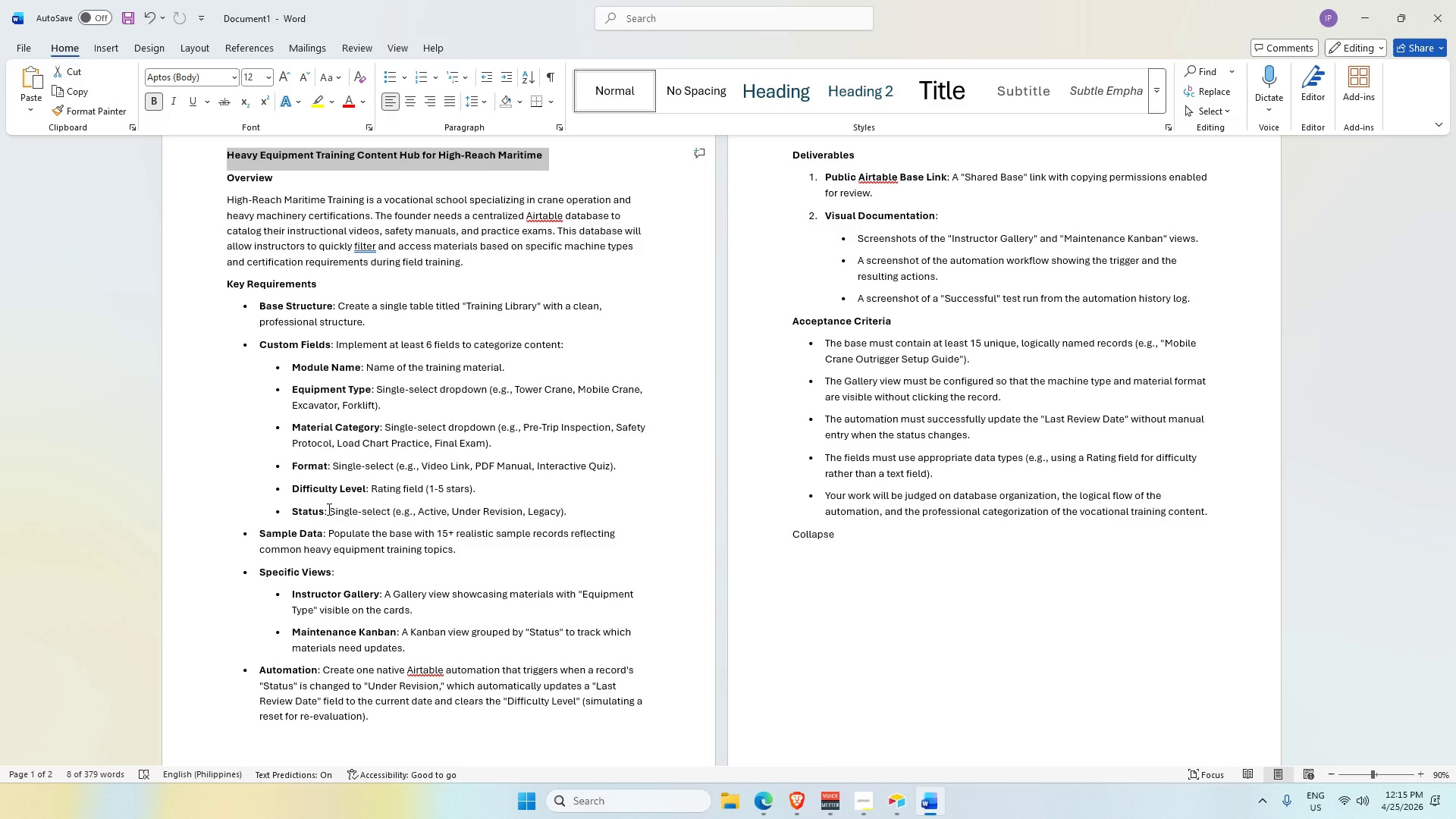 
left_click([890, 808])
 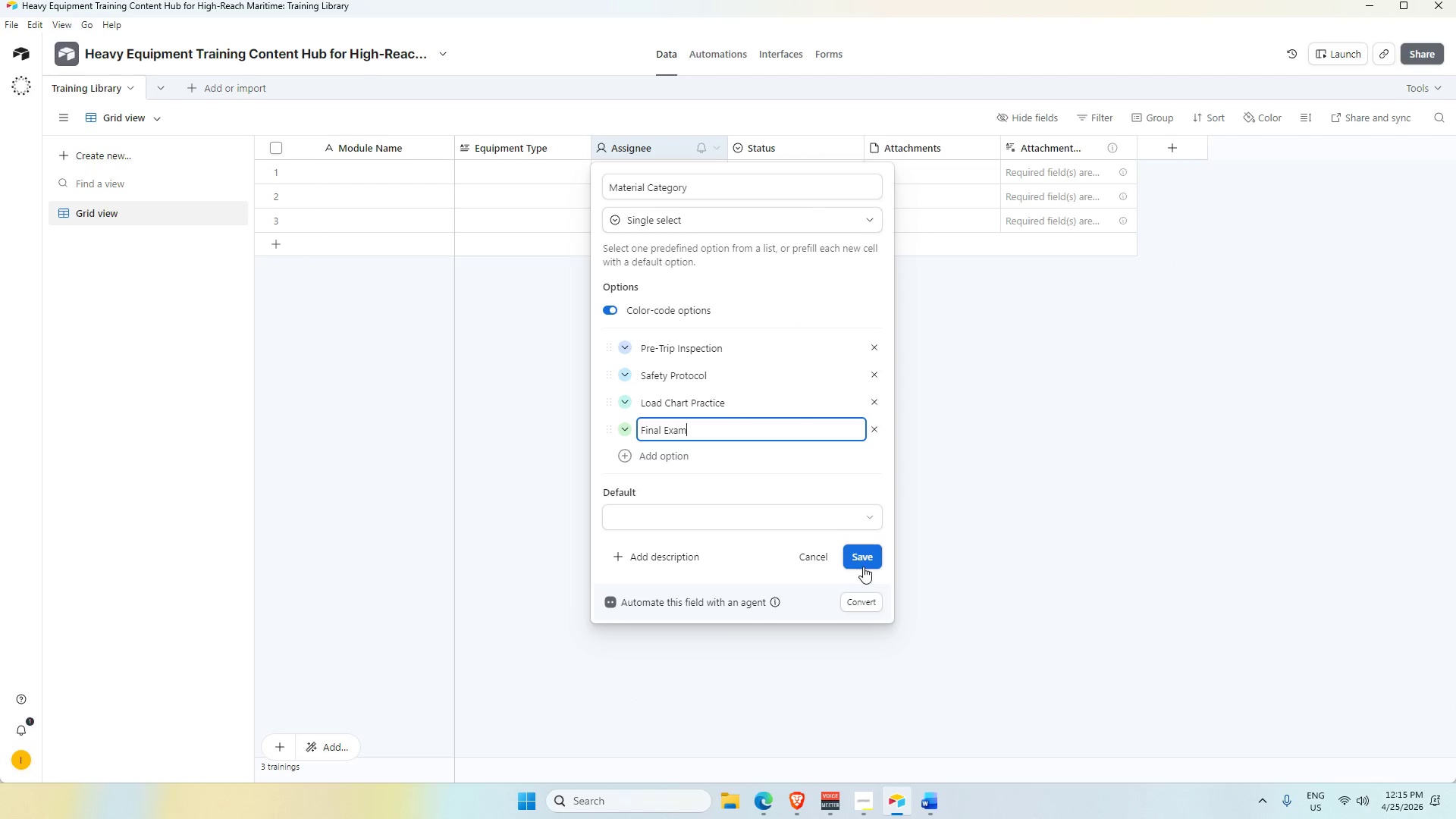 
left_click([866, 557])
 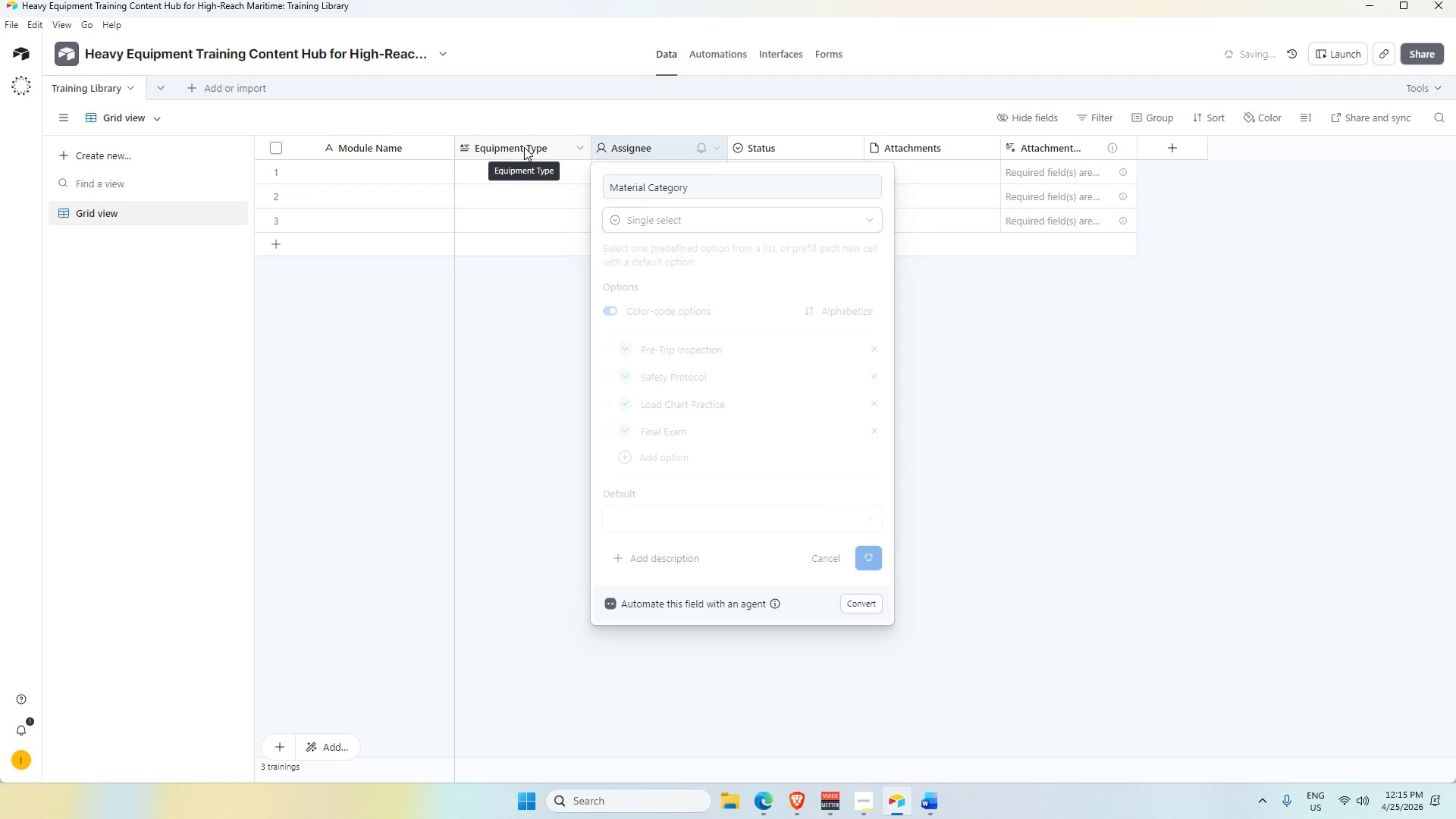 
double_click([524, 147])
 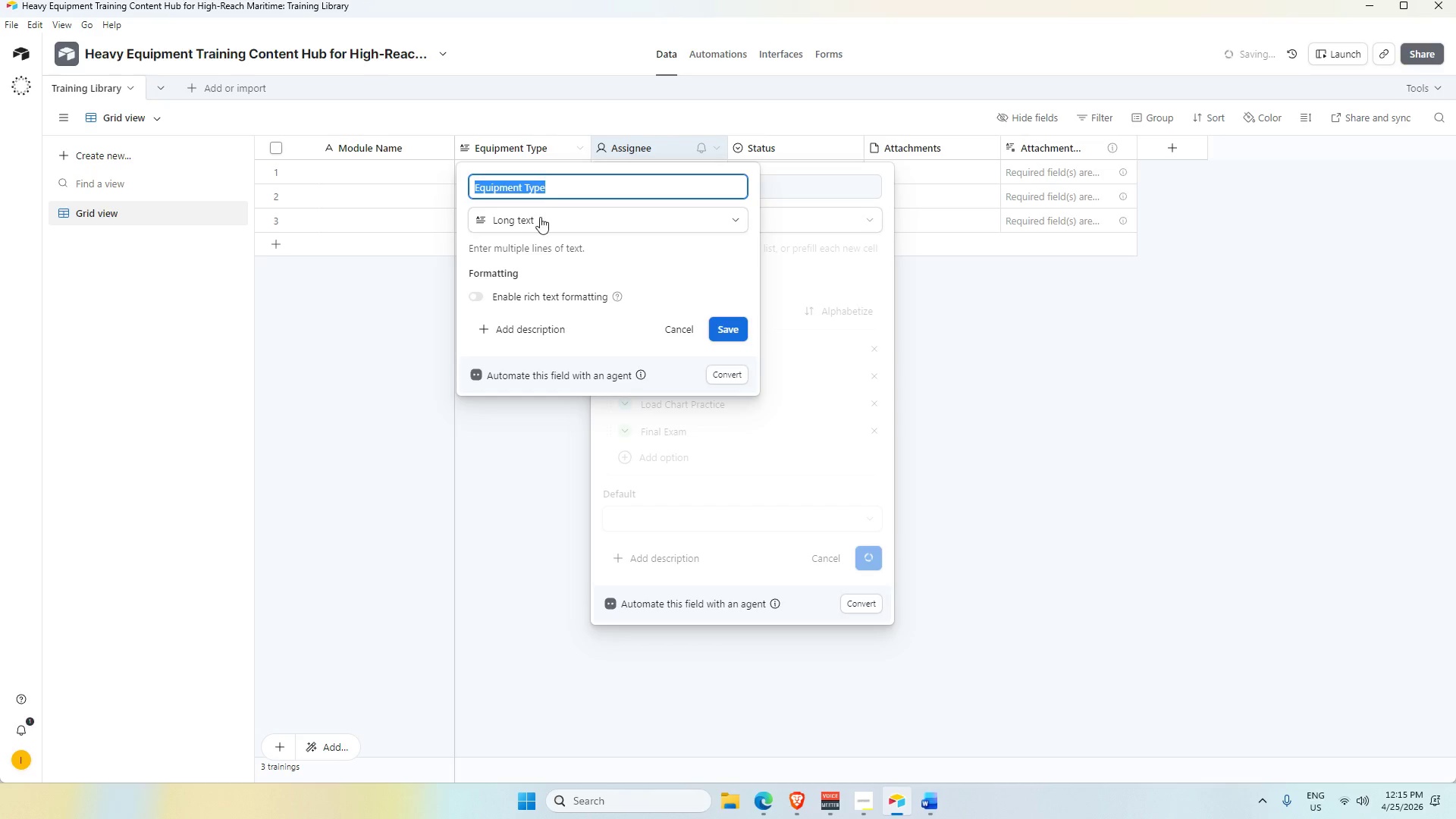 
left_click([541, 218])
 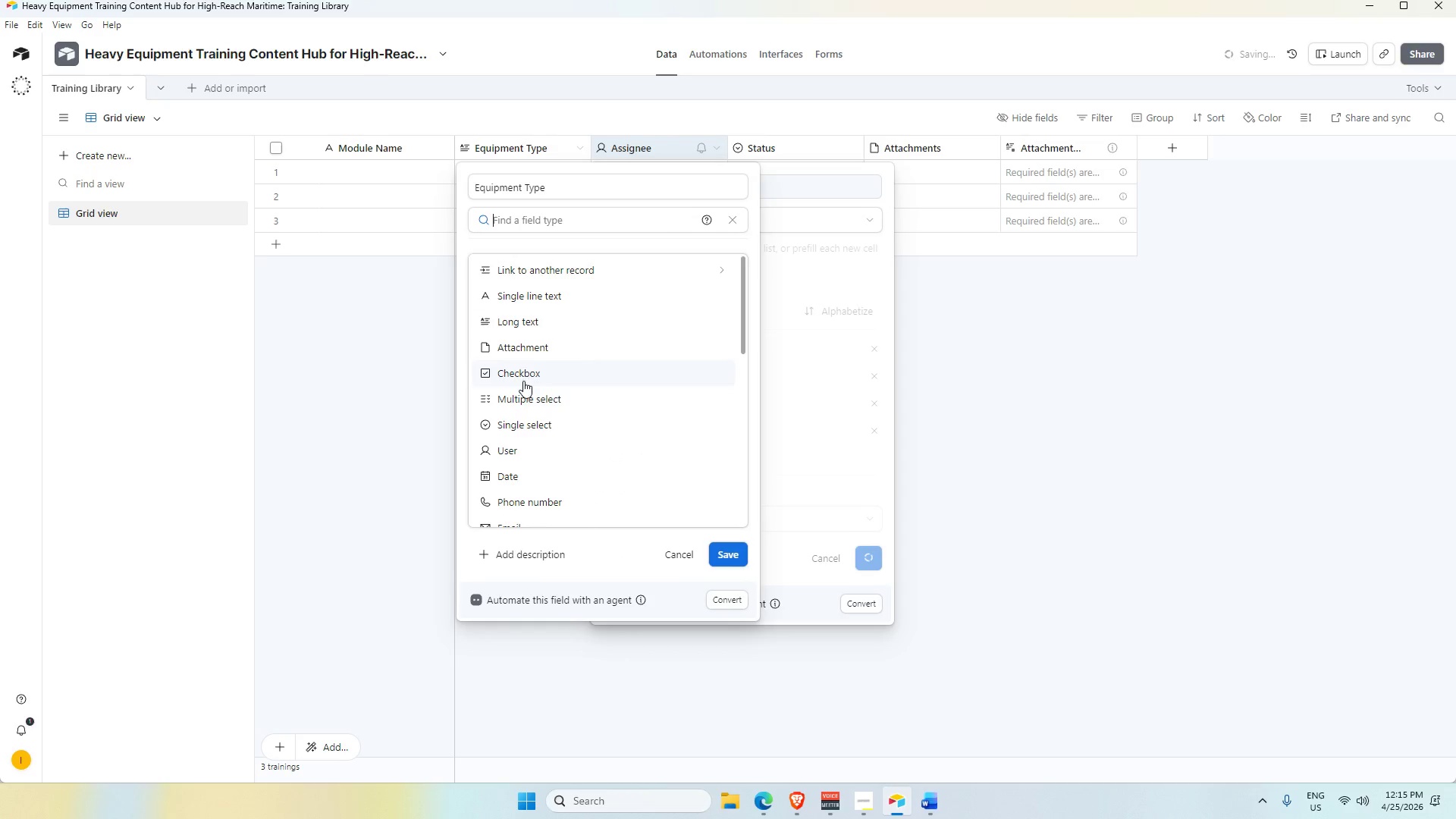 
left_click([523, 425])
 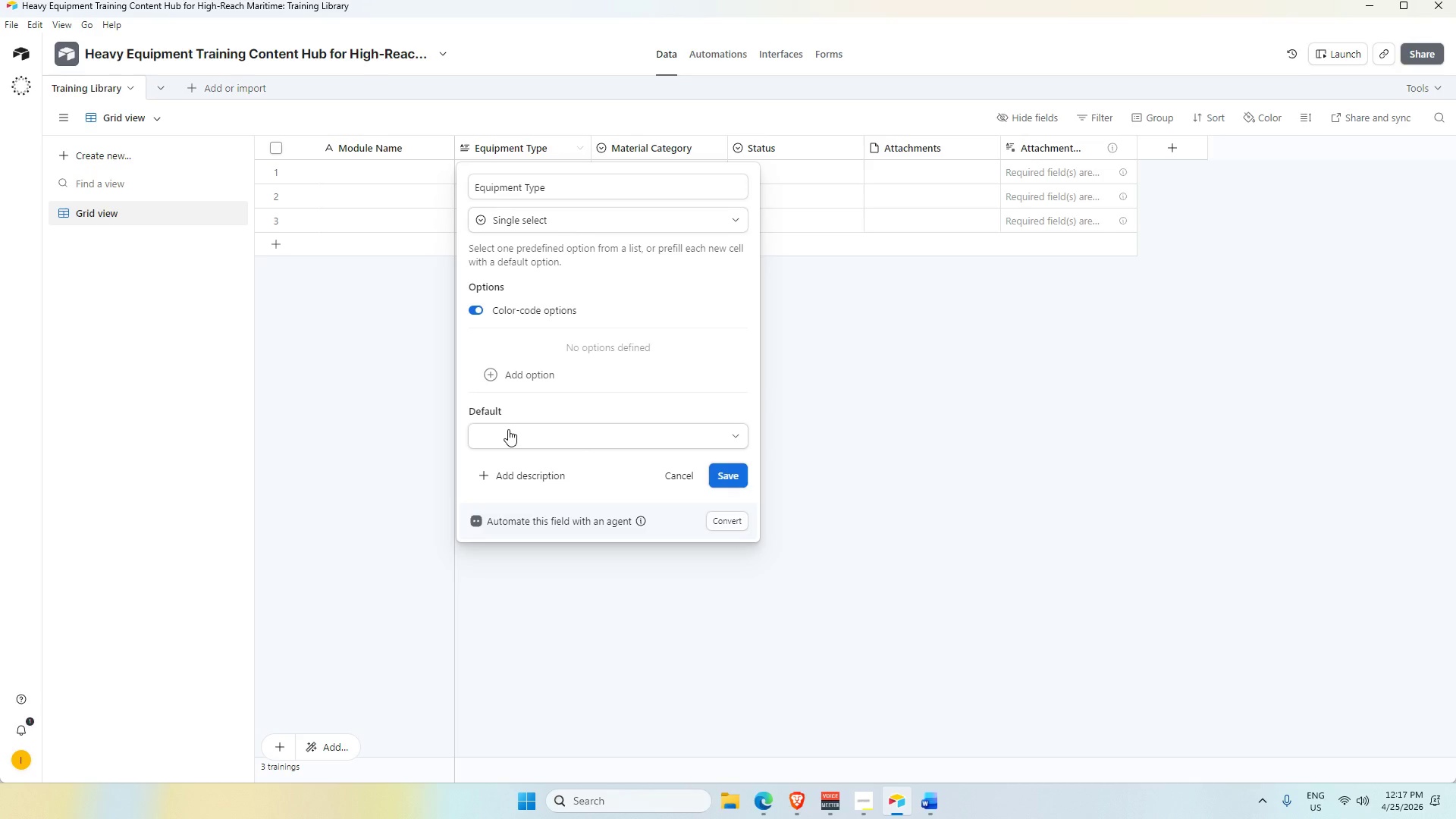 
wait(117.03)
 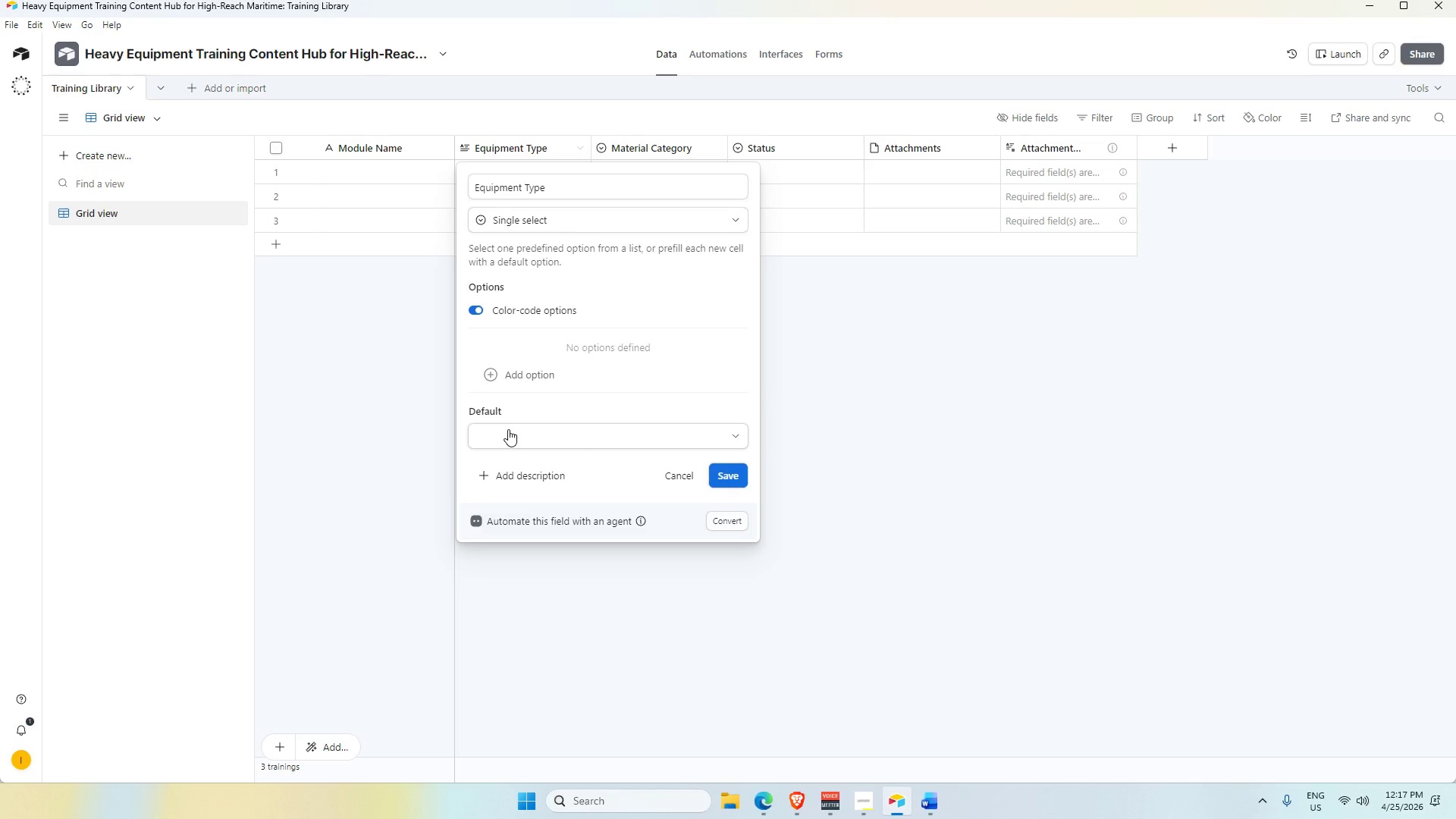 
left_click([854, 811])
 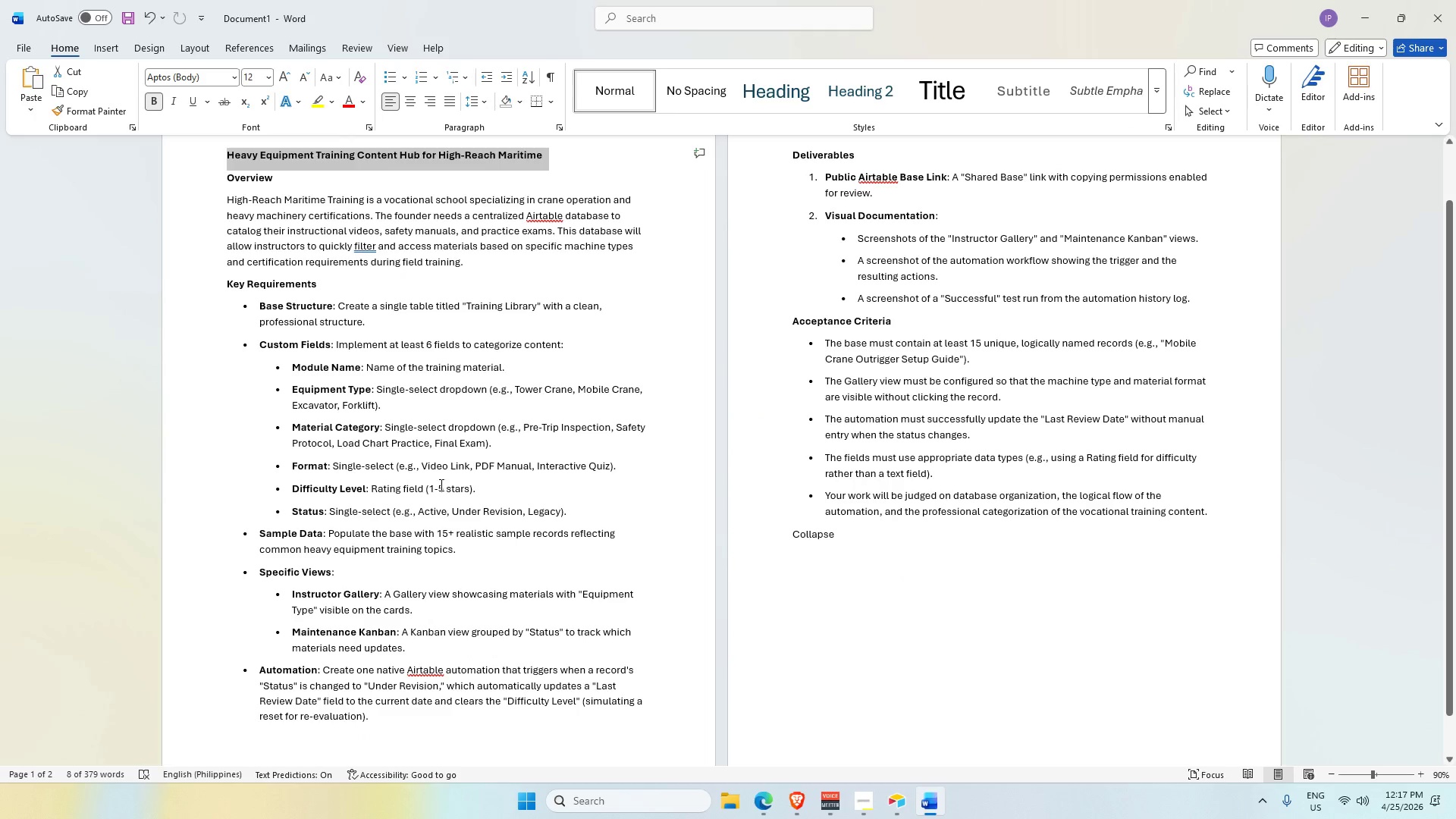 
wait(7.36)
 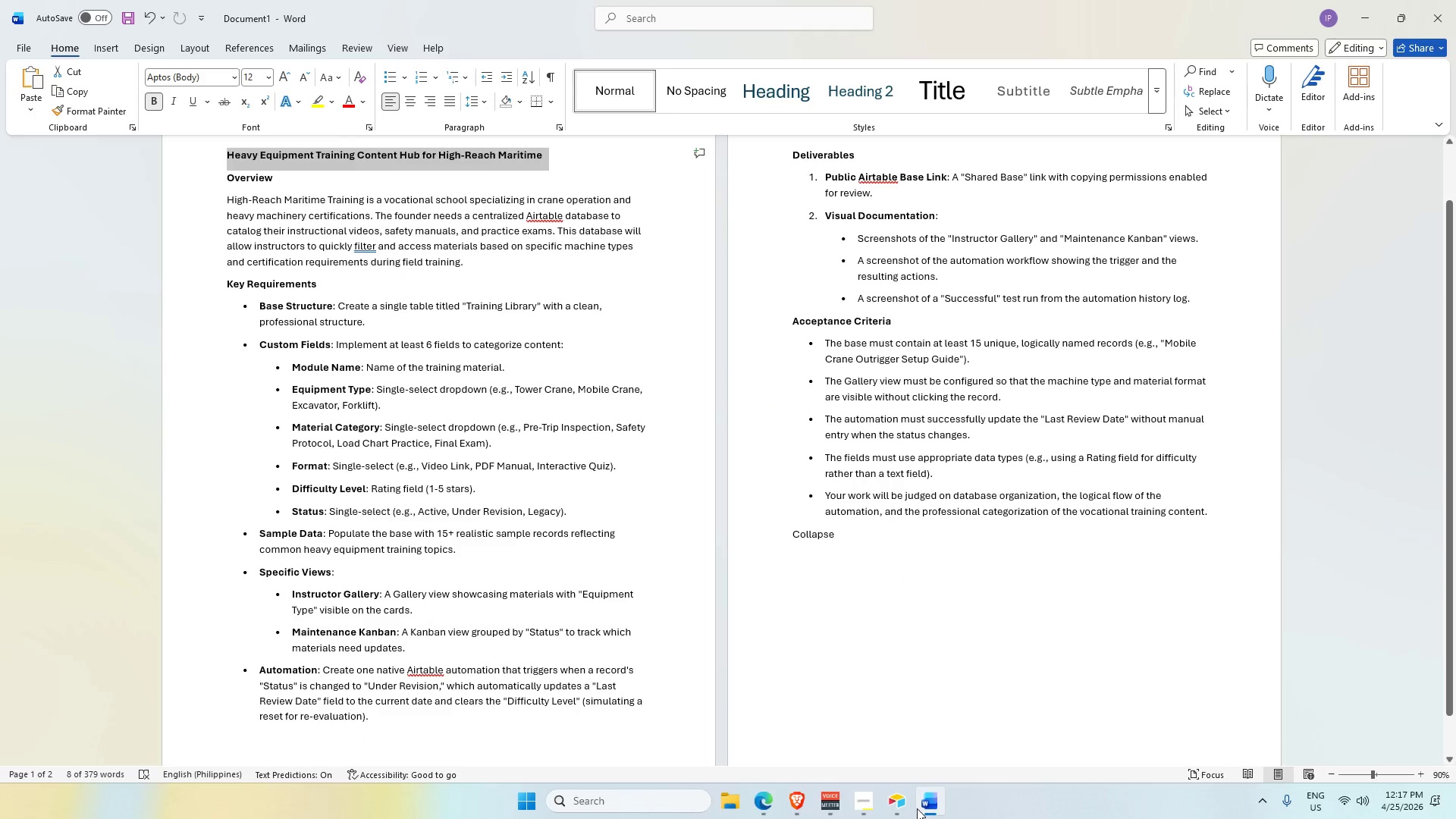 
left_click([867, 809])